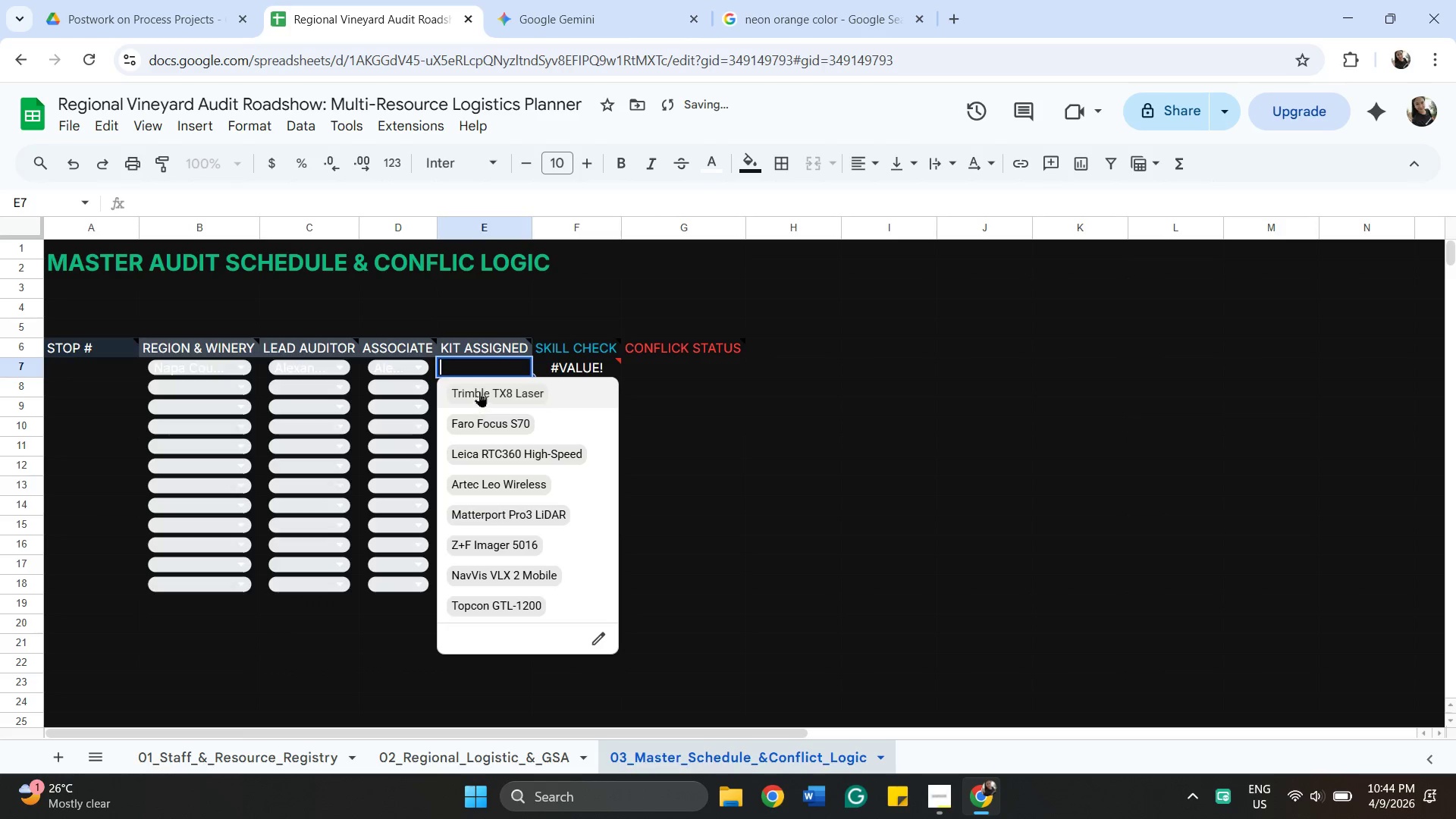 
left_click([479, 391])
 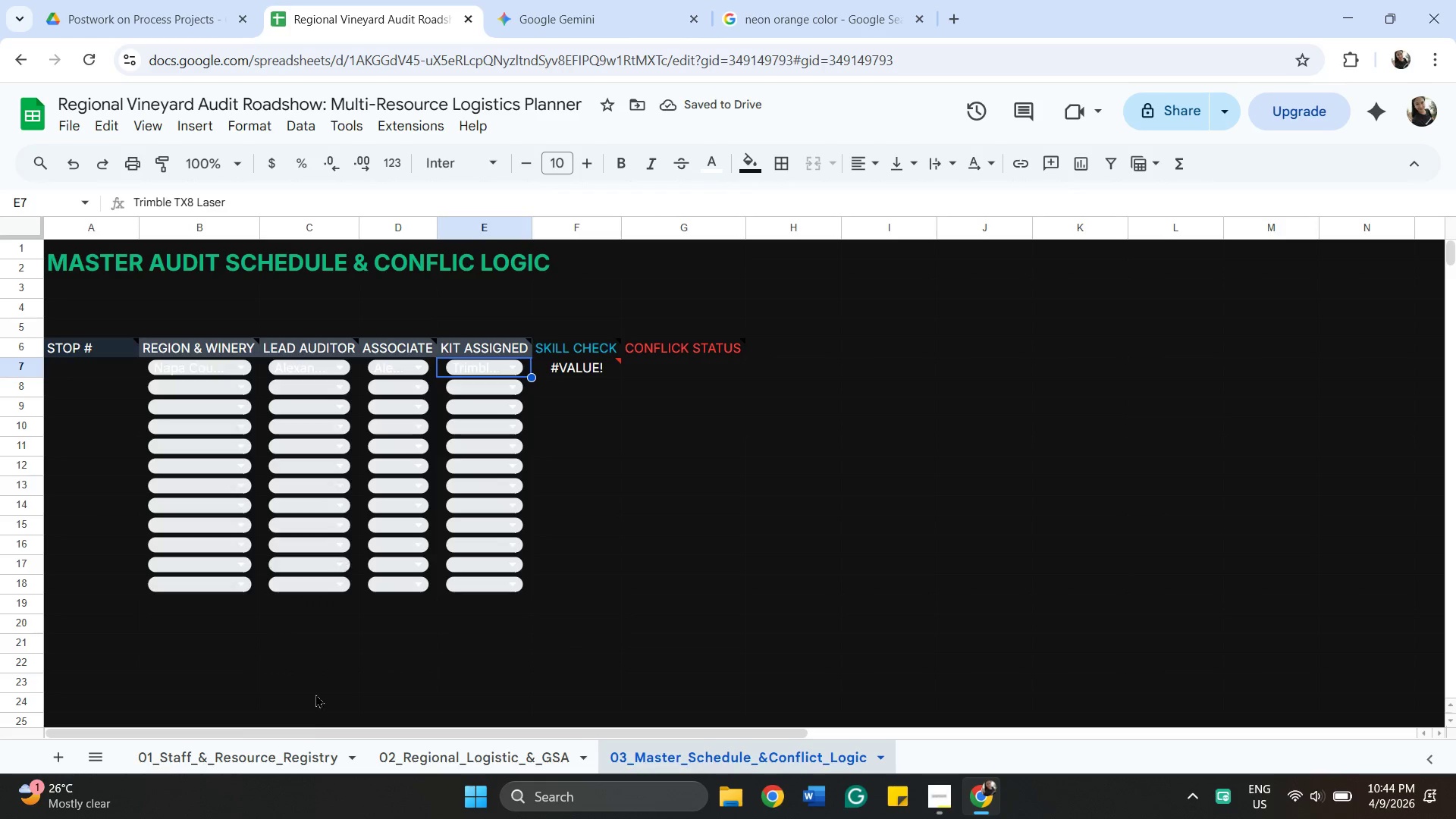 
left_click_drag(start_coordinate=[433, 755], to_coordinate=[439, 752])
 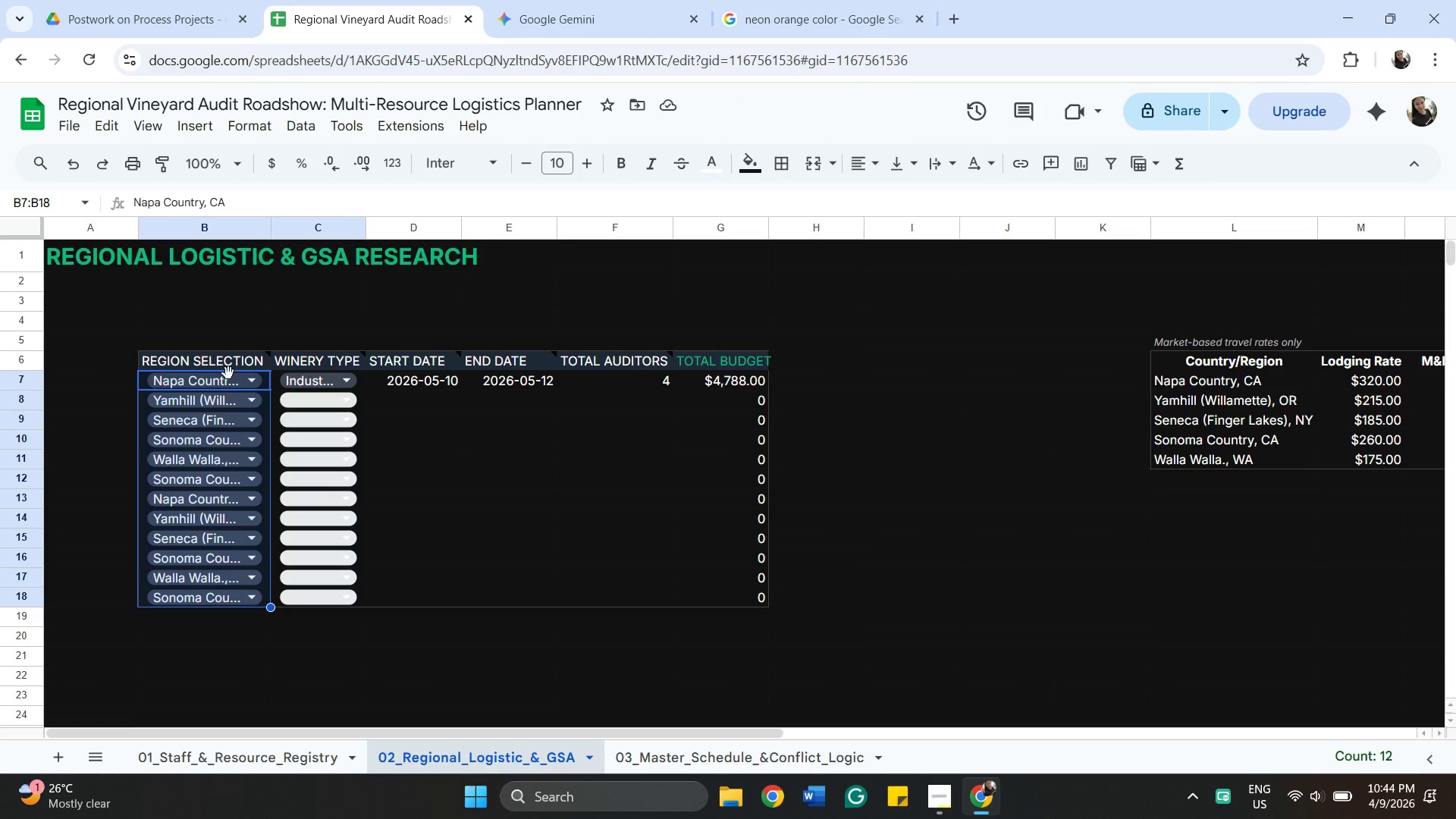 
wait(5.62)
 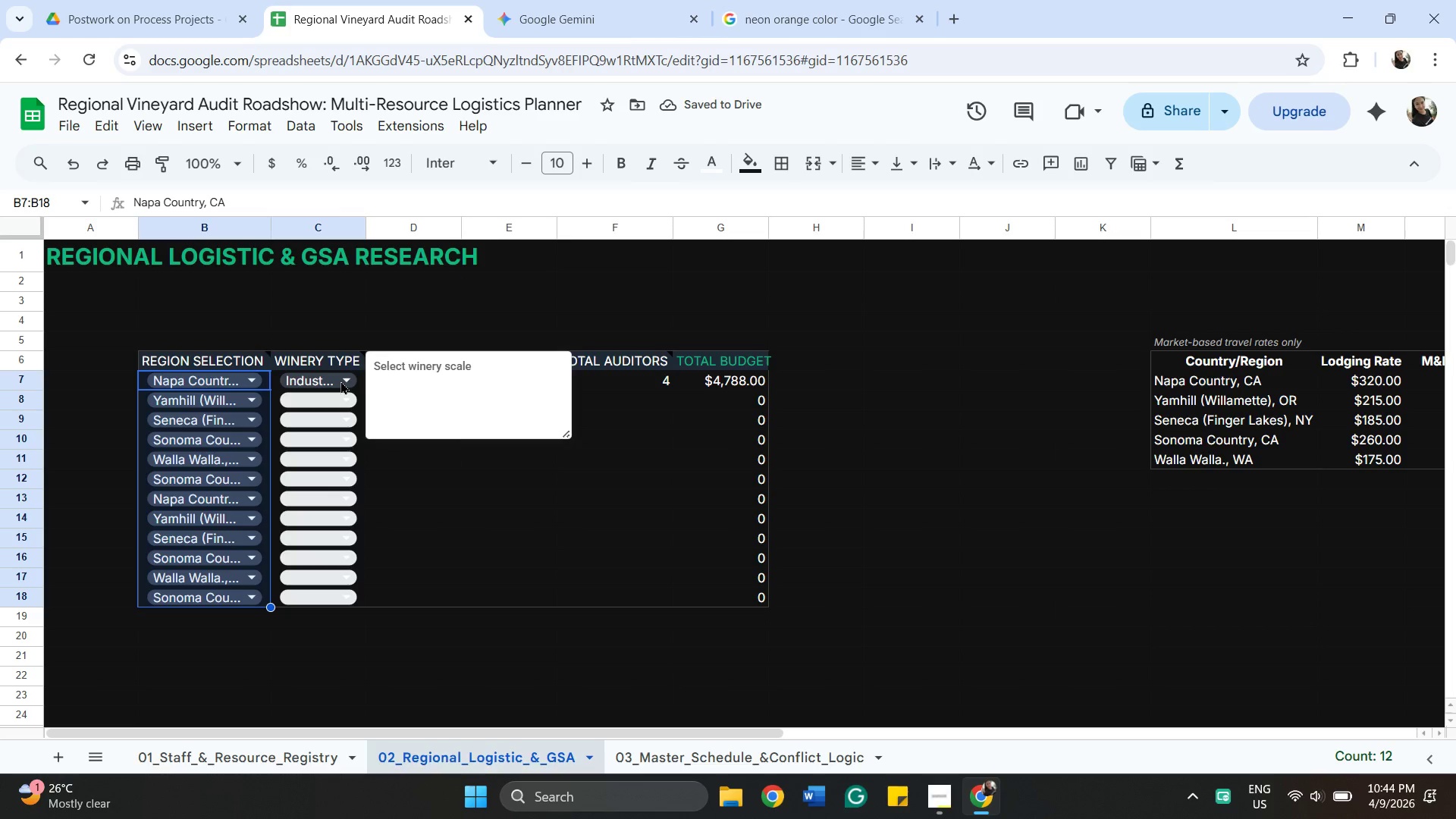 
left_click([323, 396])
 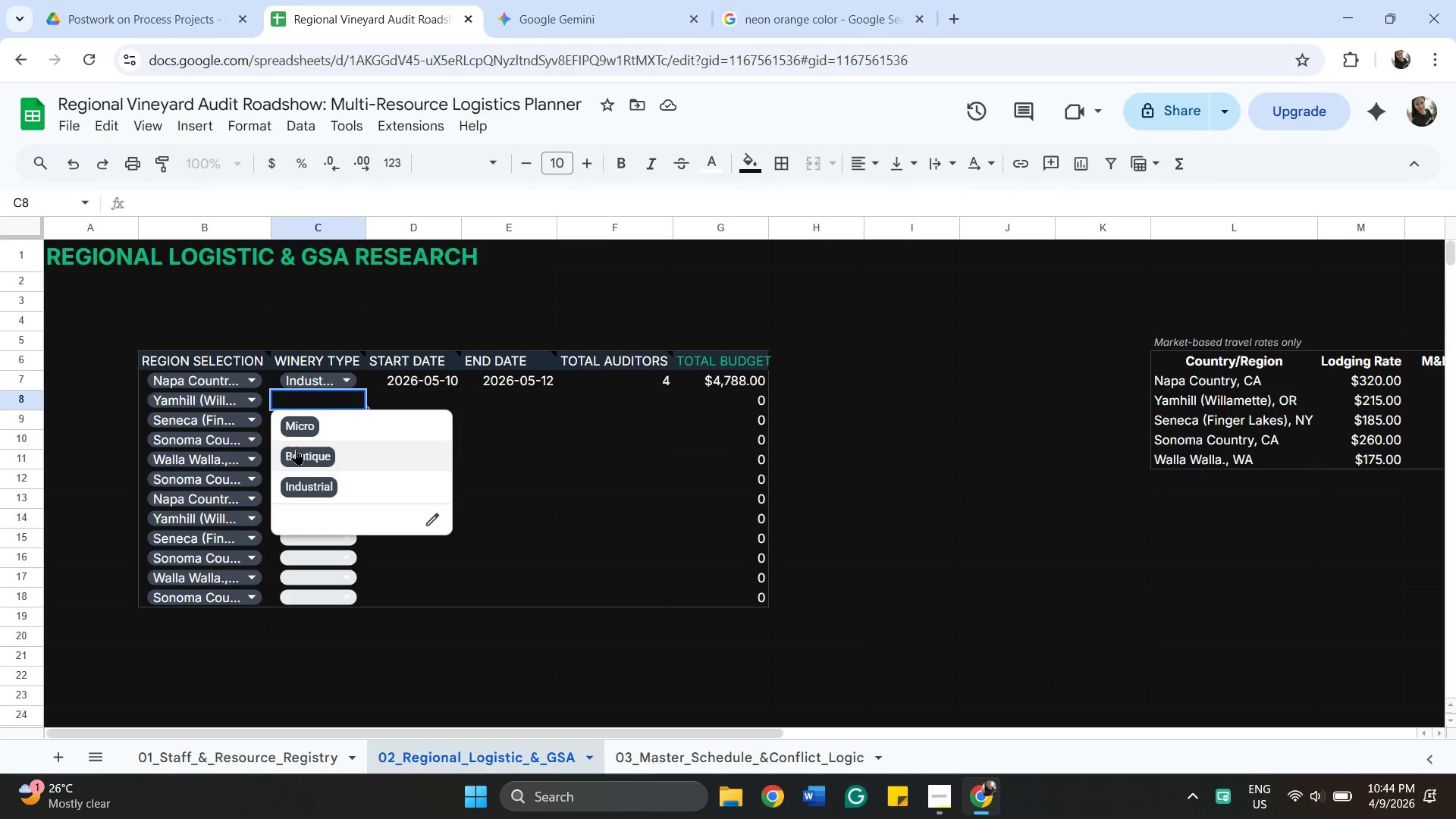 
mouse_move([309, 417])
 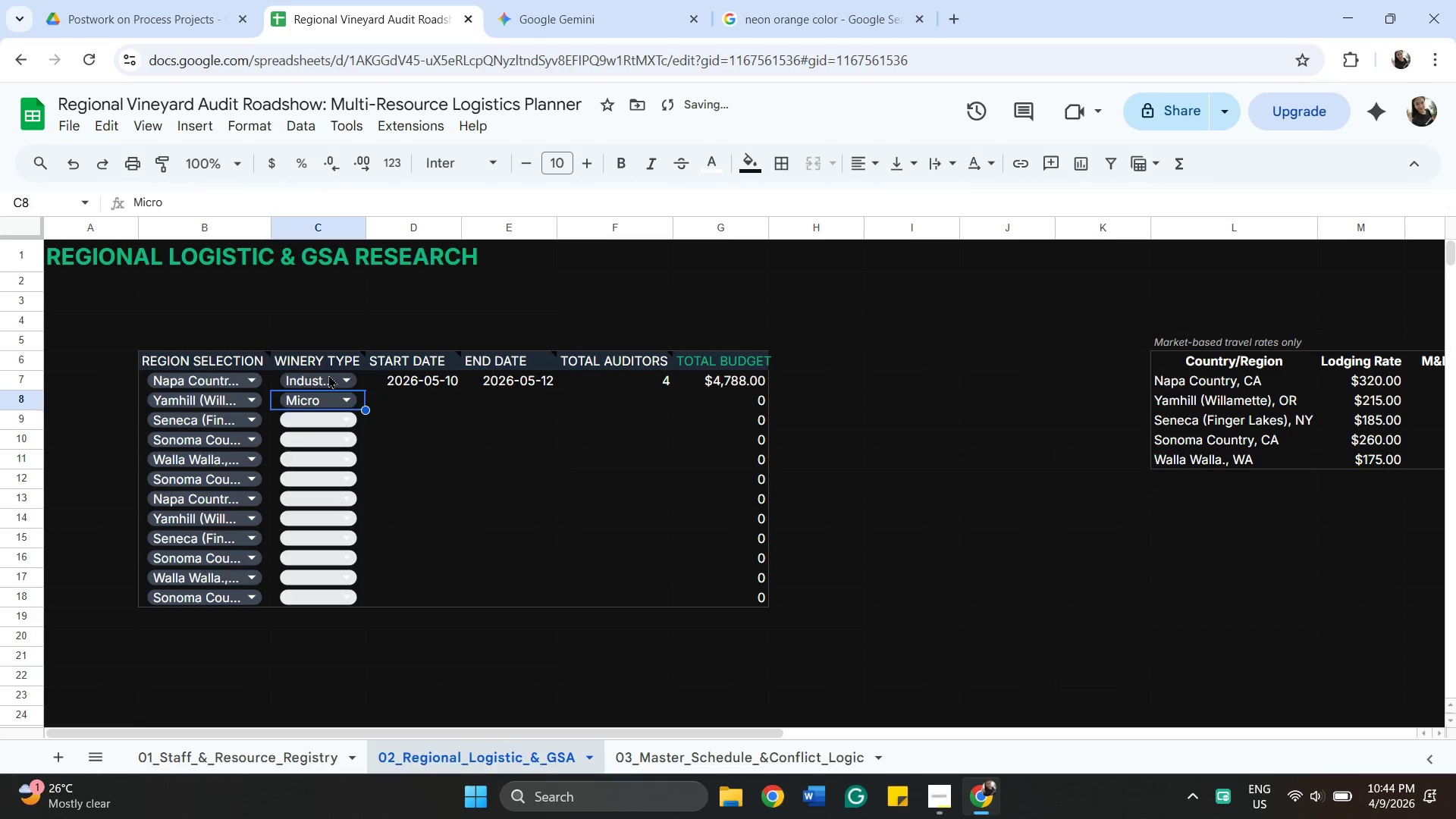 
left_click([328, 375])
 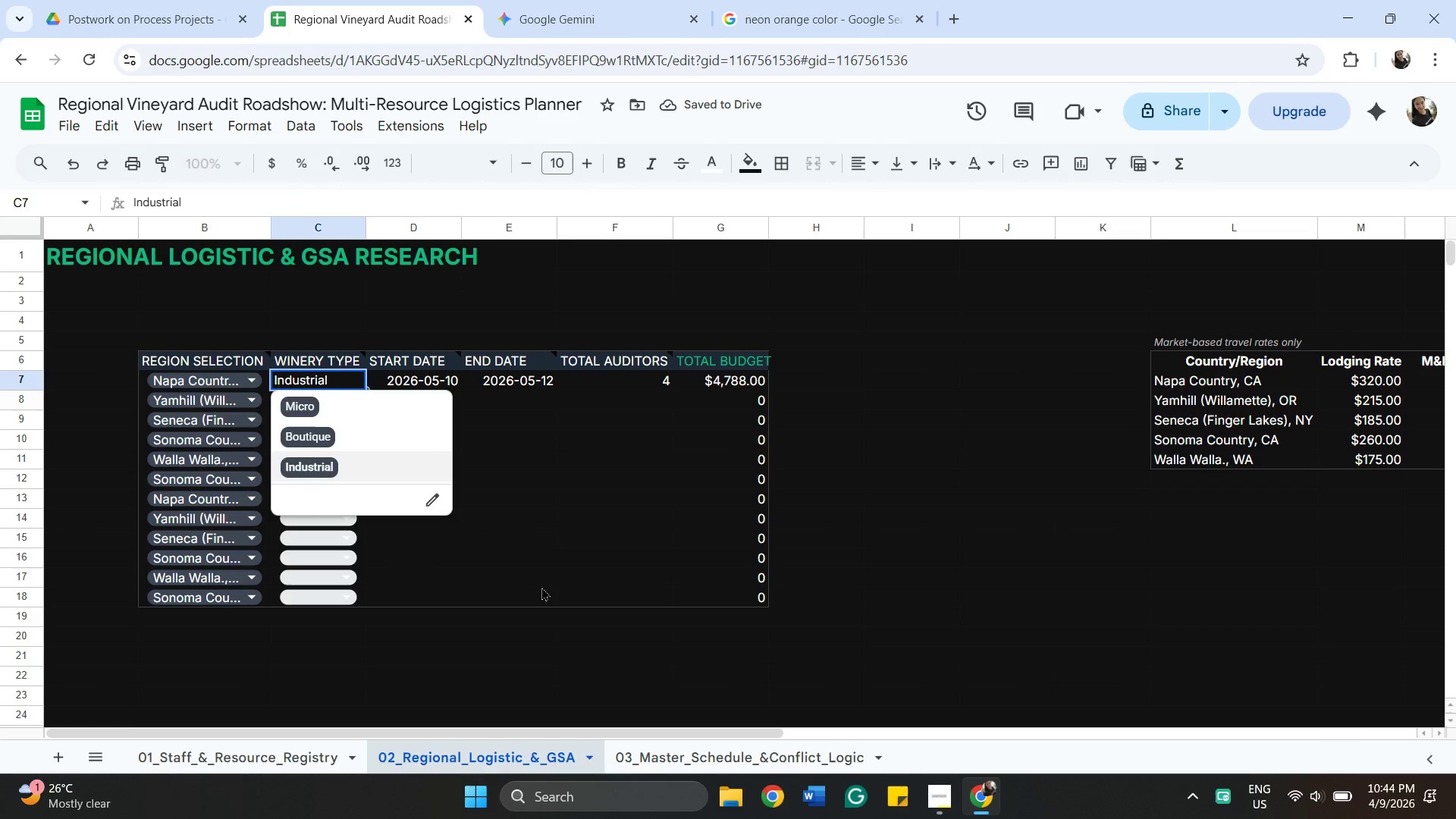 
left_click([541, 604])
 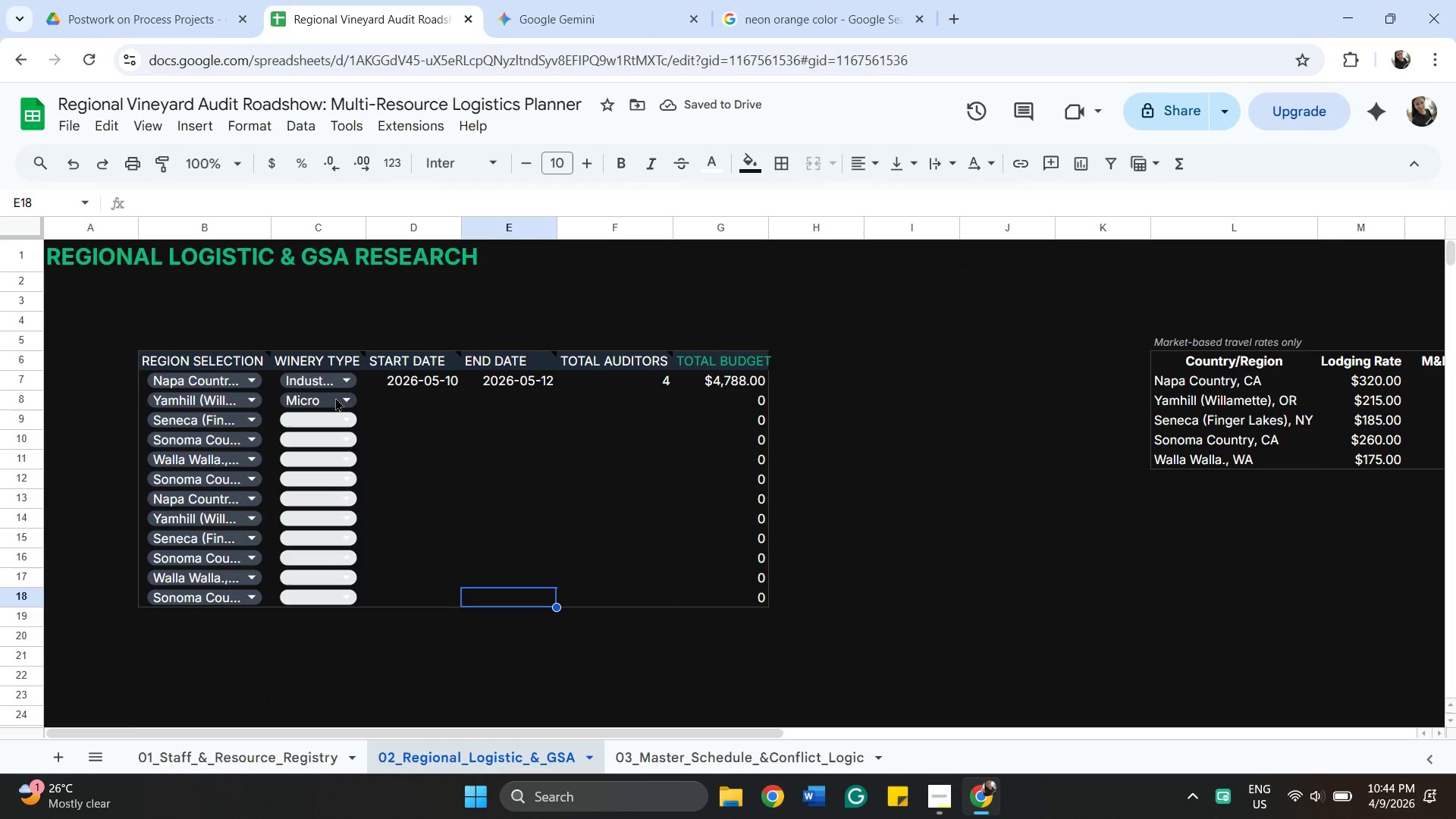 
left_click([335, 397])
 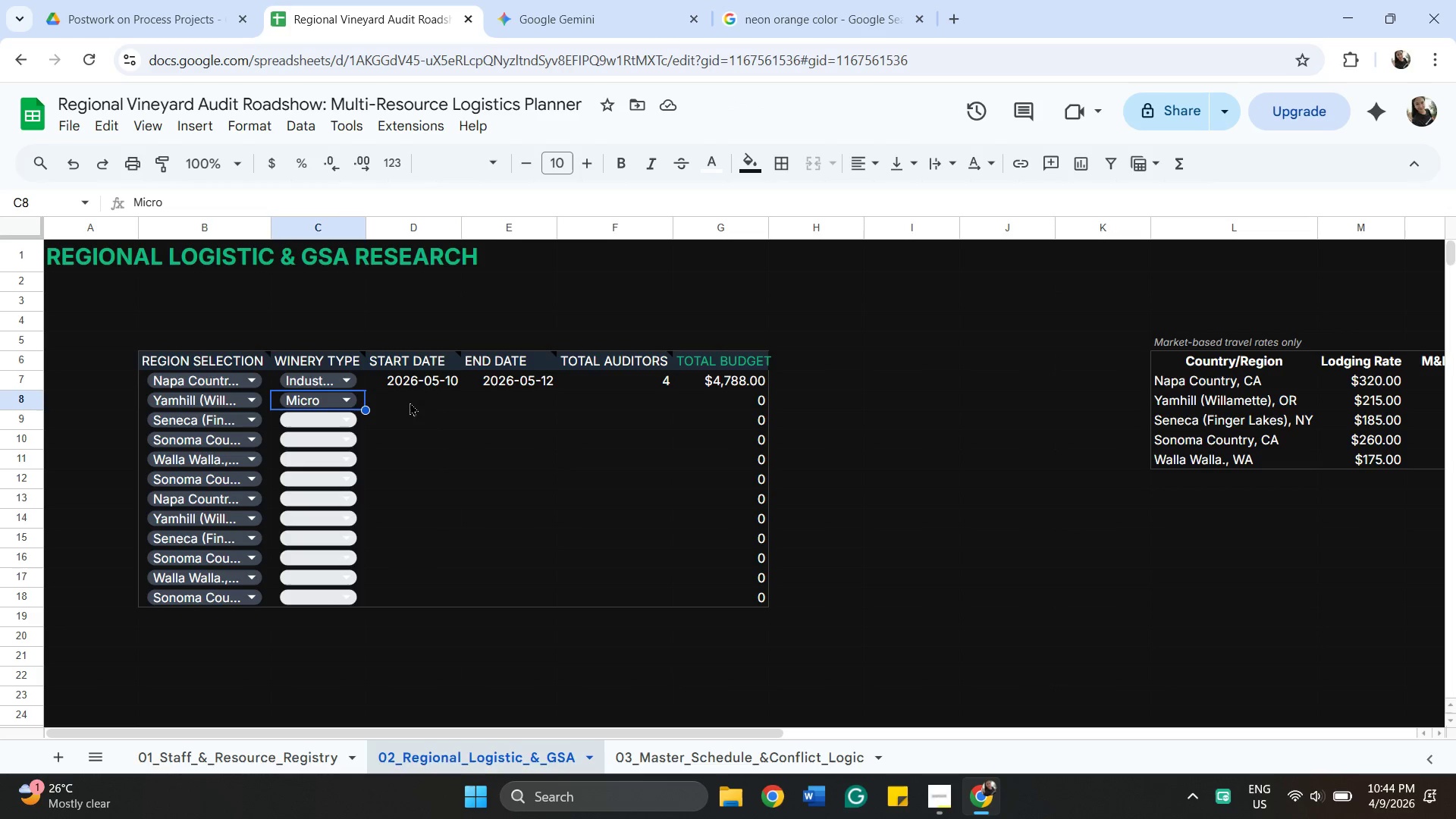 
left_click([347, 376])
 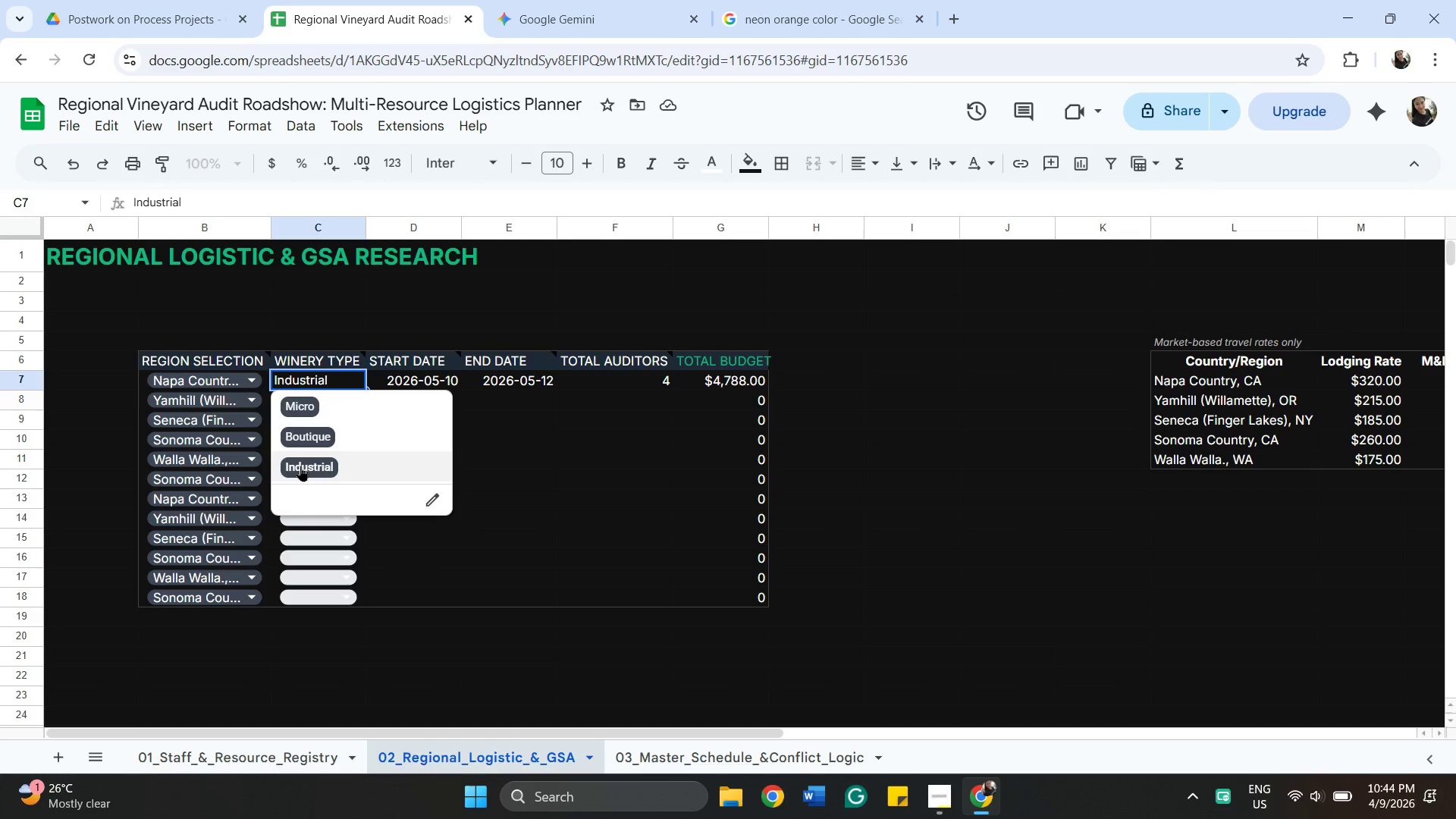 
left_click([632, 479])
 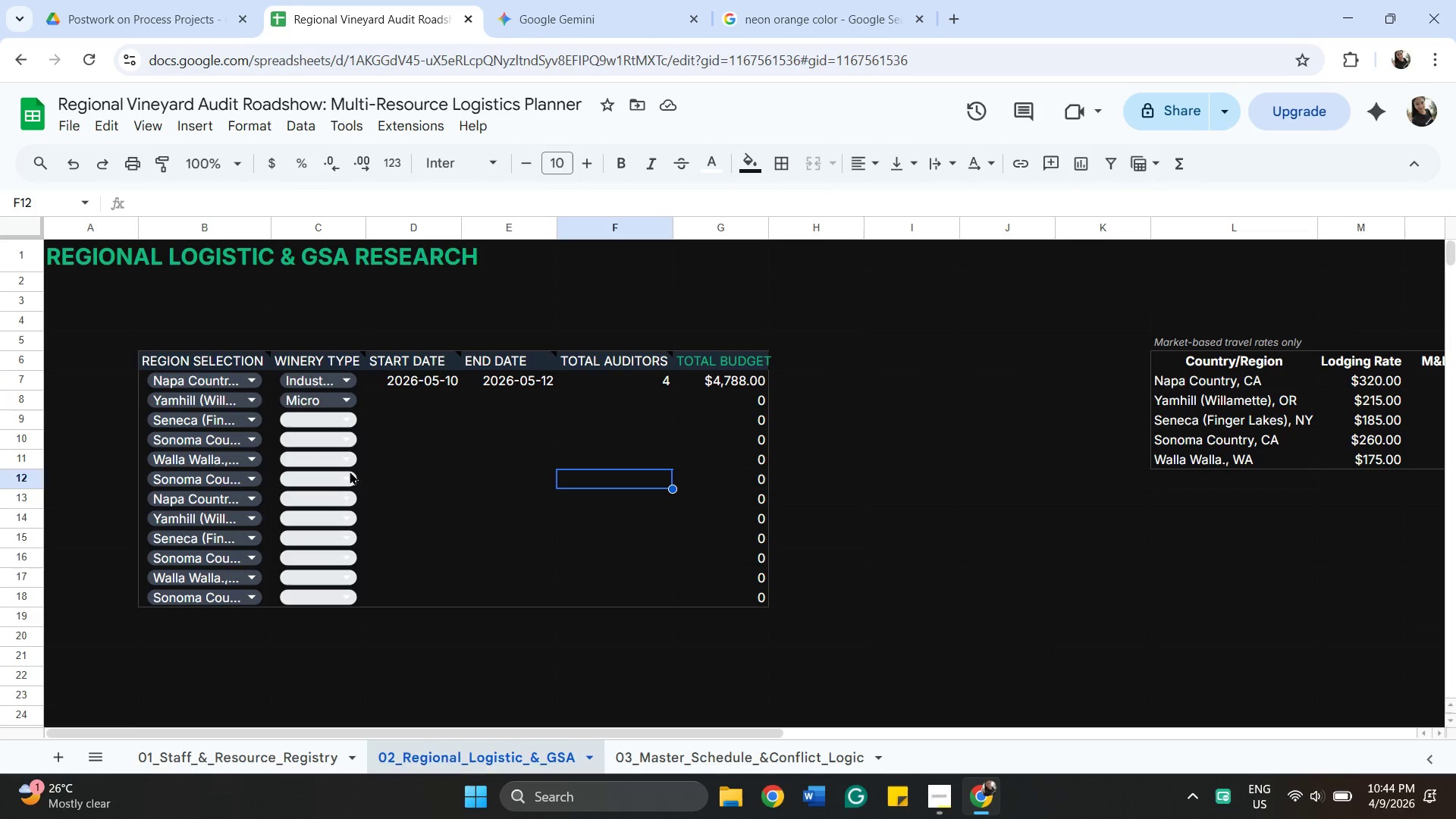 
mouse_move([331, 490])
 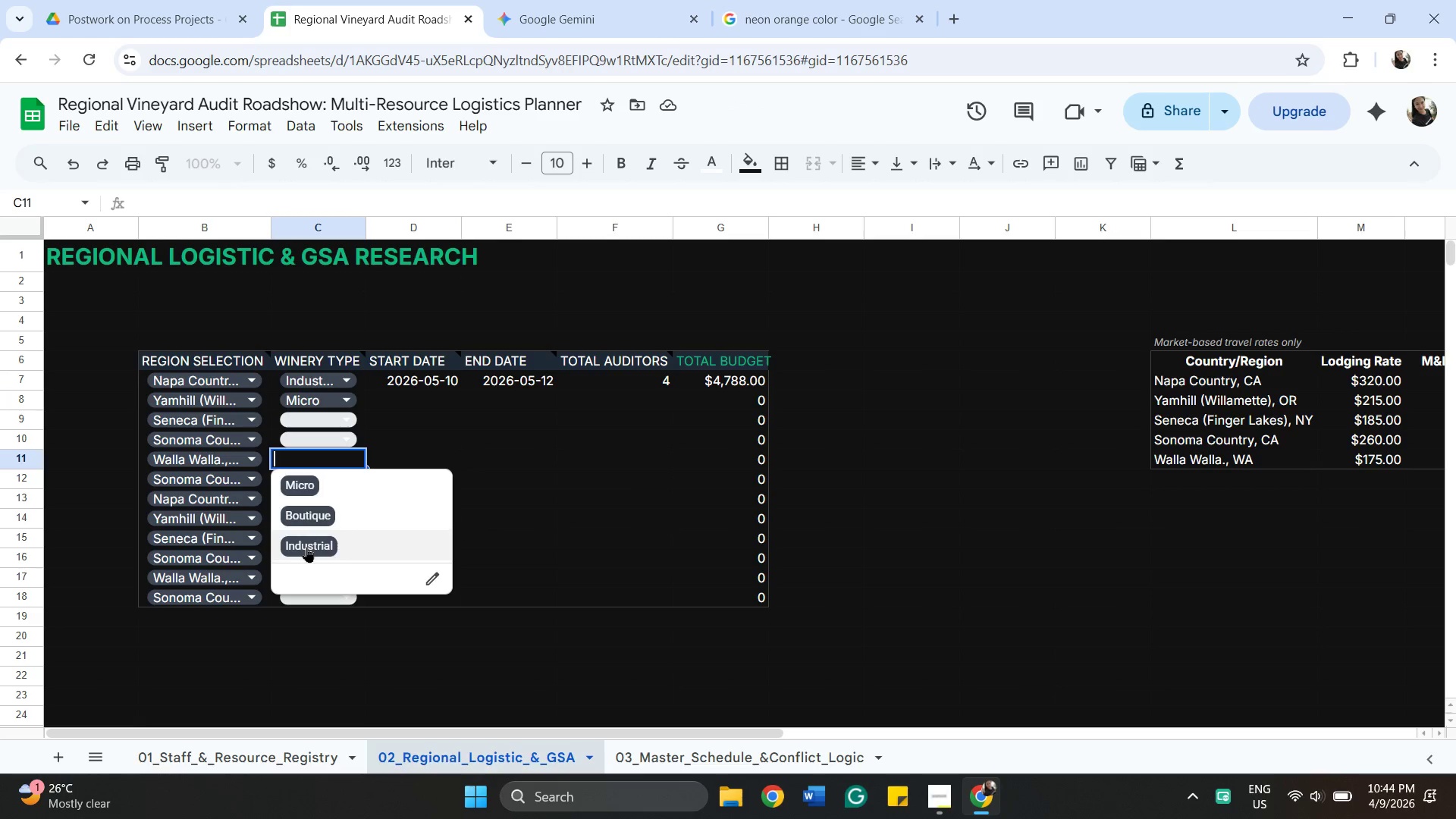 
left_click([306, 547])
 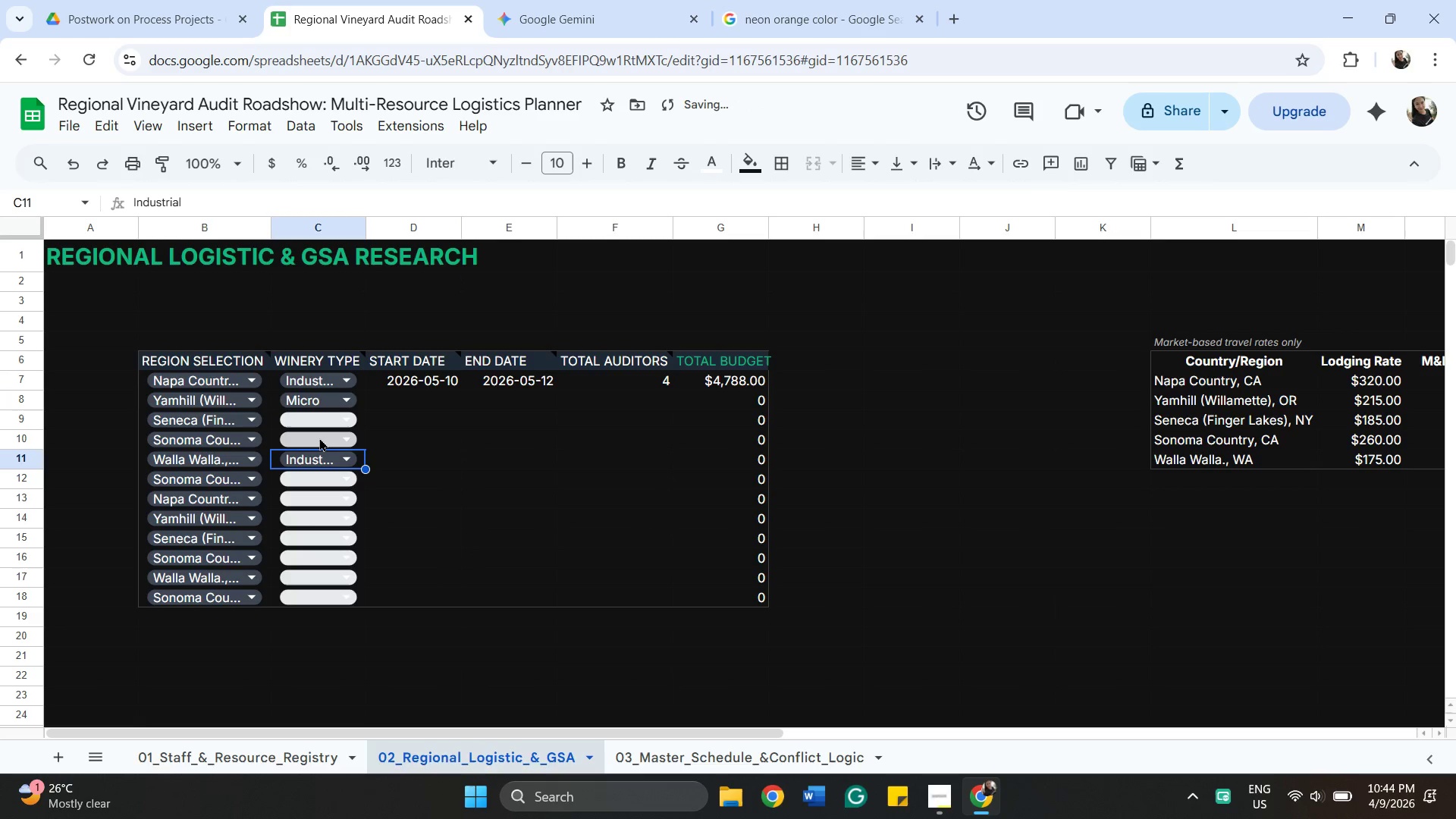 
left_click([317, 435])
 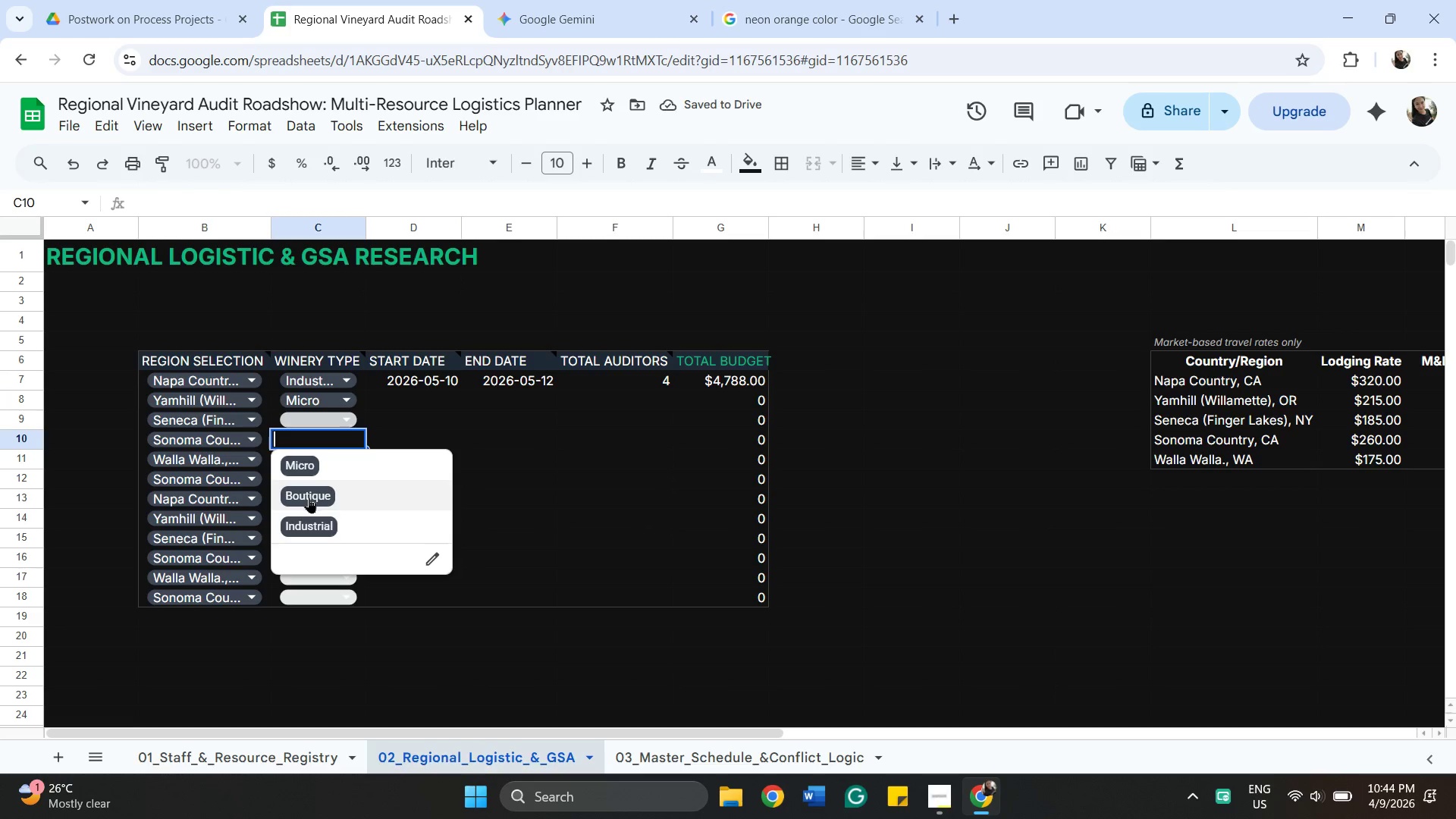 
left_click([309, 497])
 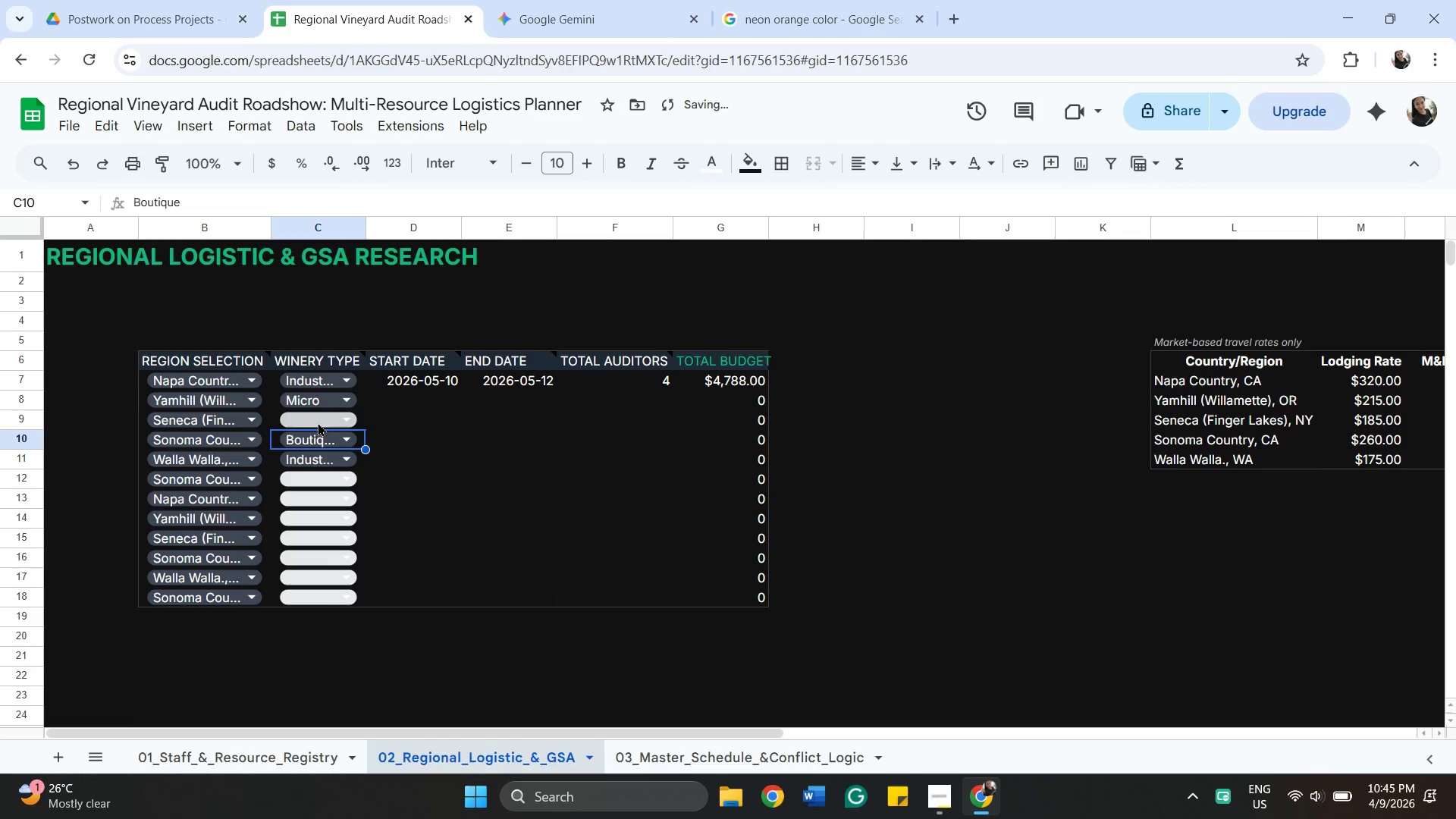 
left_click([318, 419])
 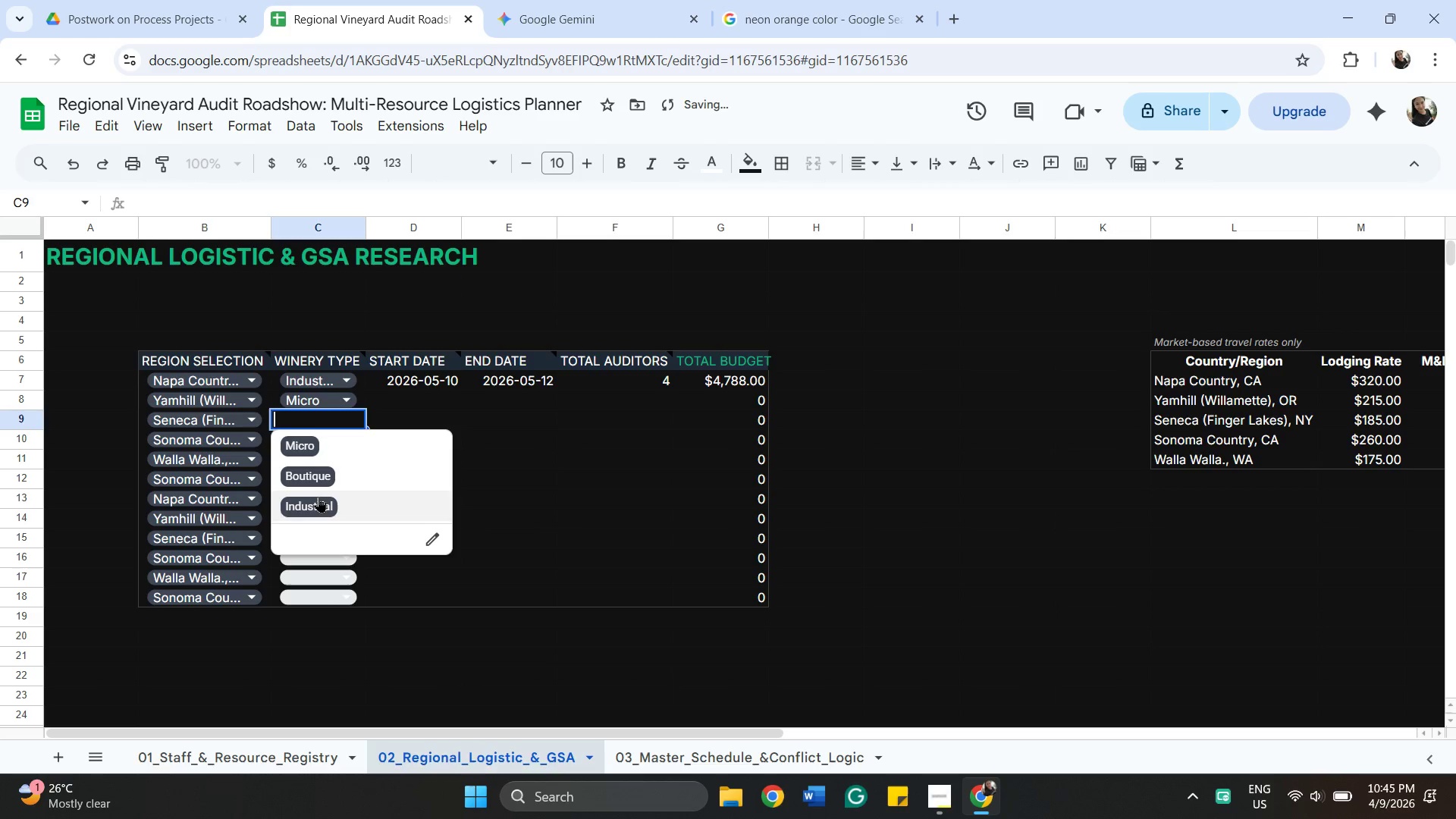 
left_click([318, 497])
 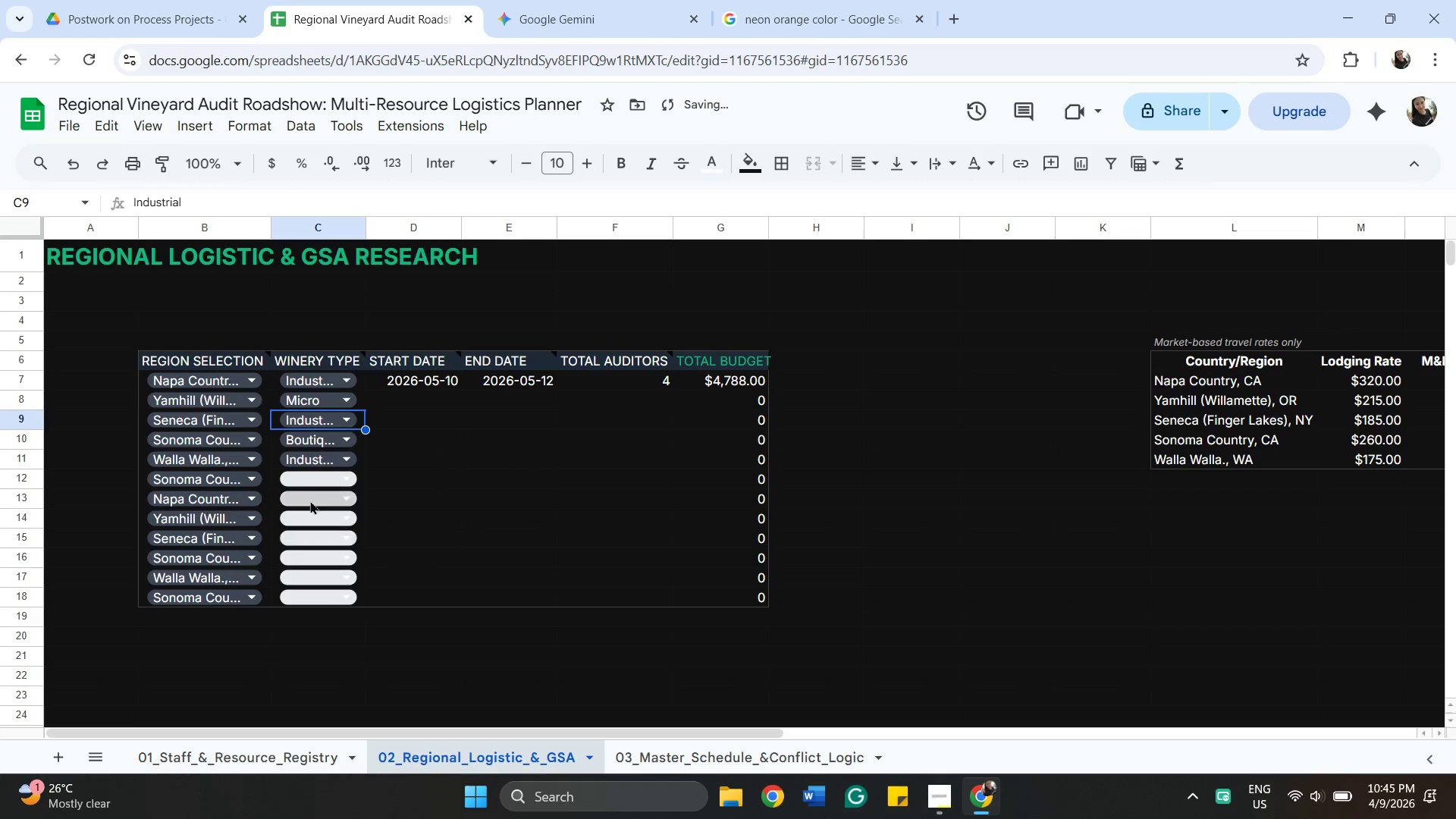 
left_click_drag(start_coordinate=[318, 483], to_coordinate=[346, 495])
 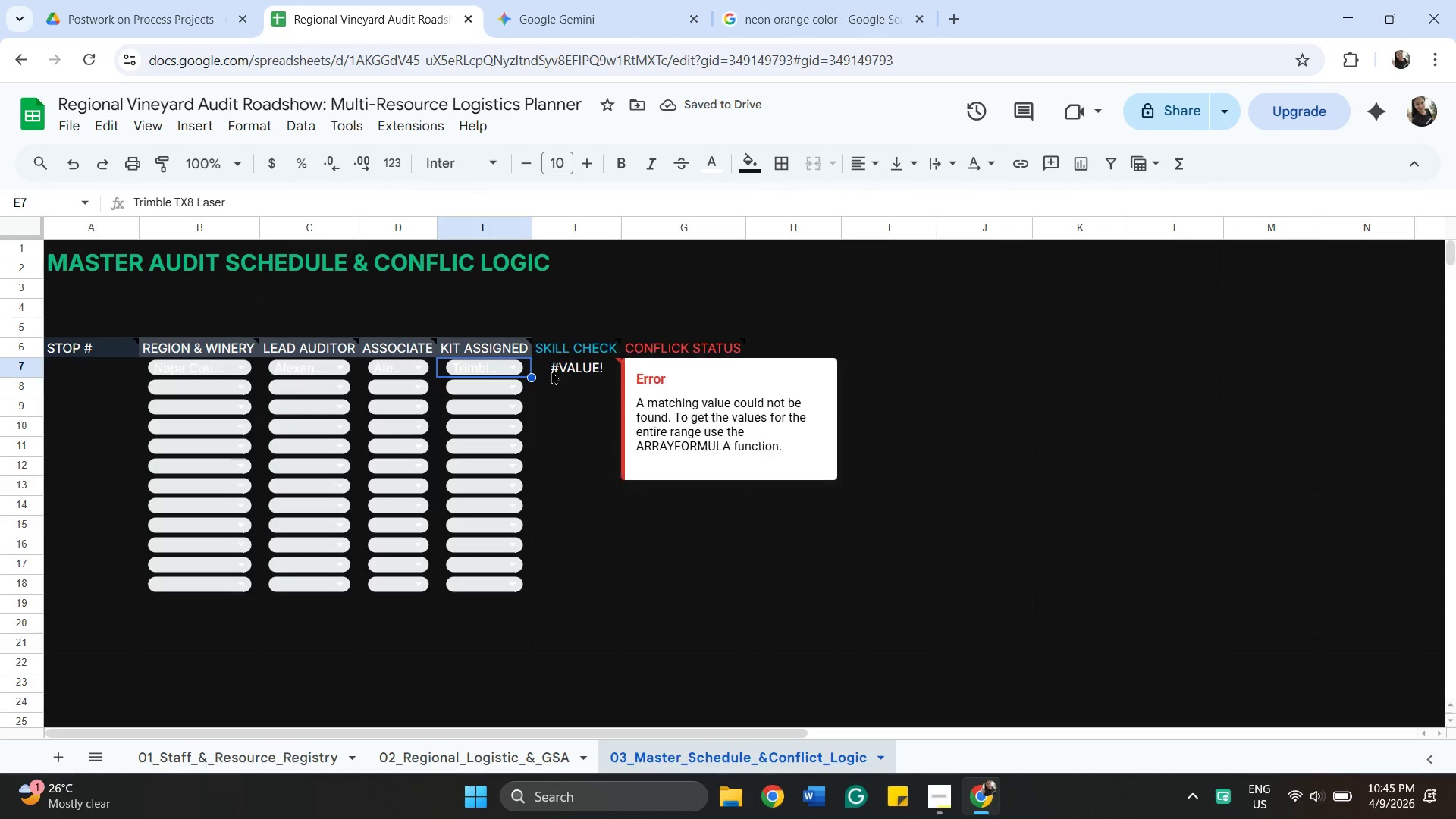 
left_click([576, 369])
 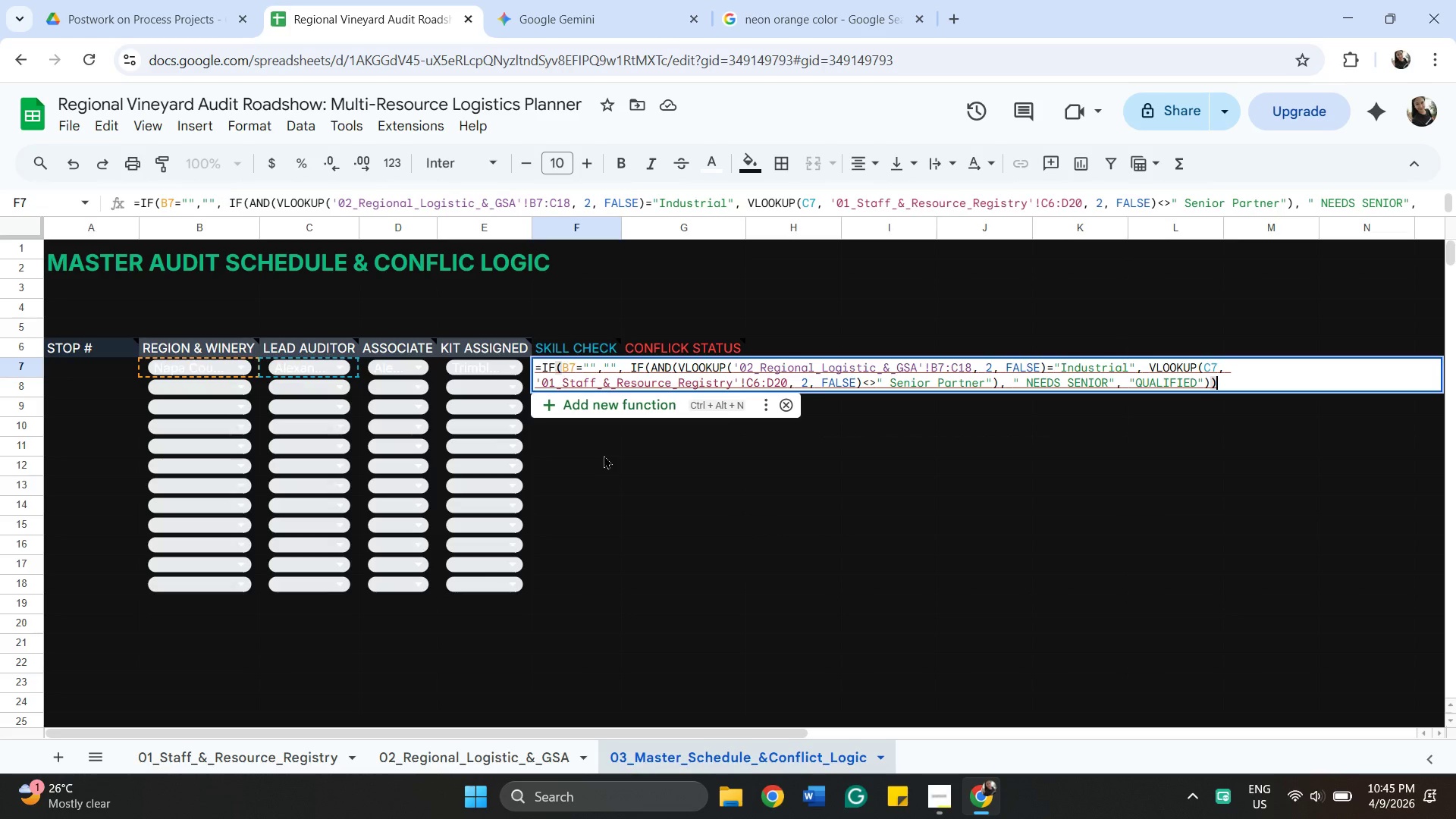 
wait(8.48)
 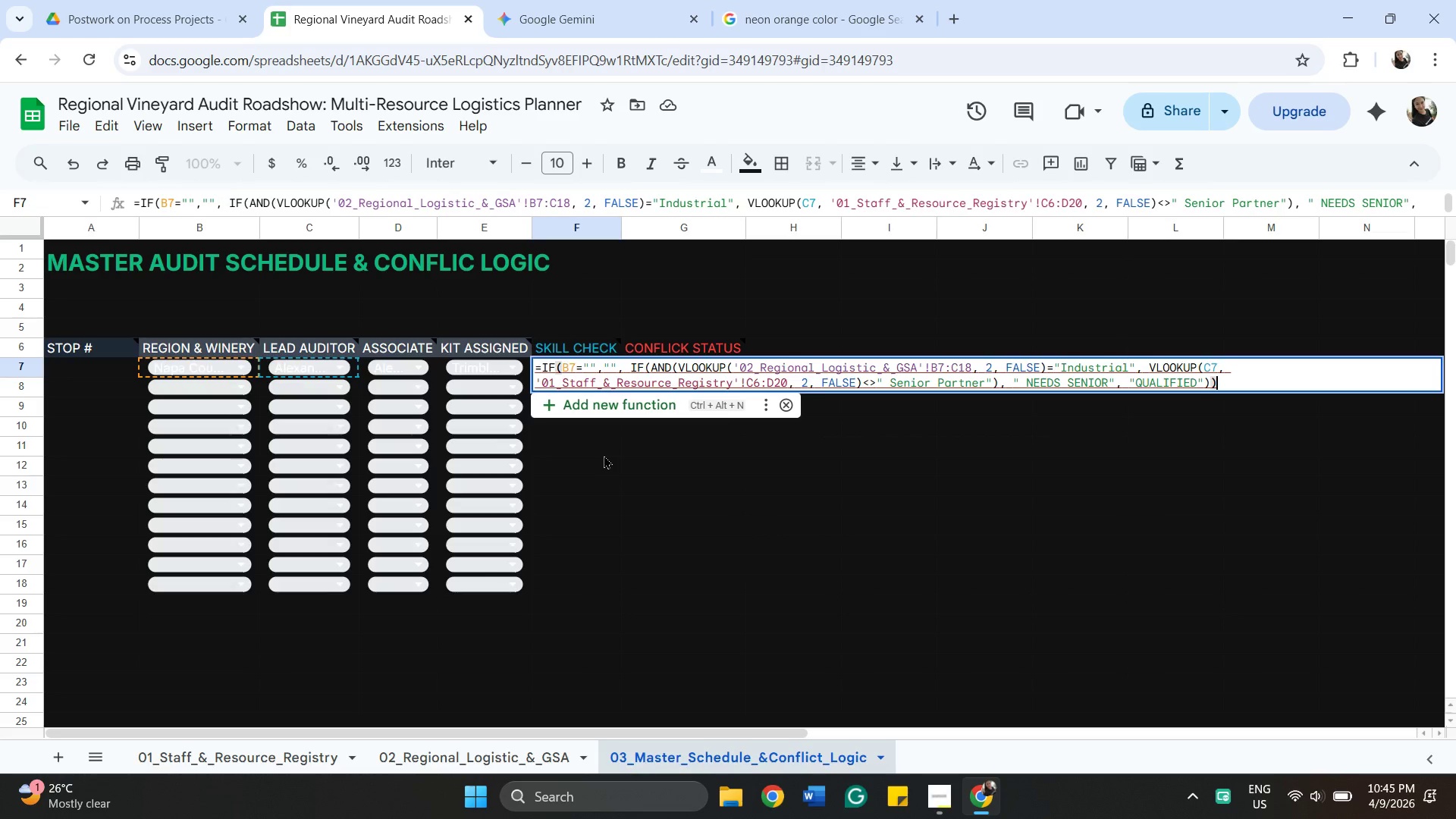 
left_click([623, 515])
 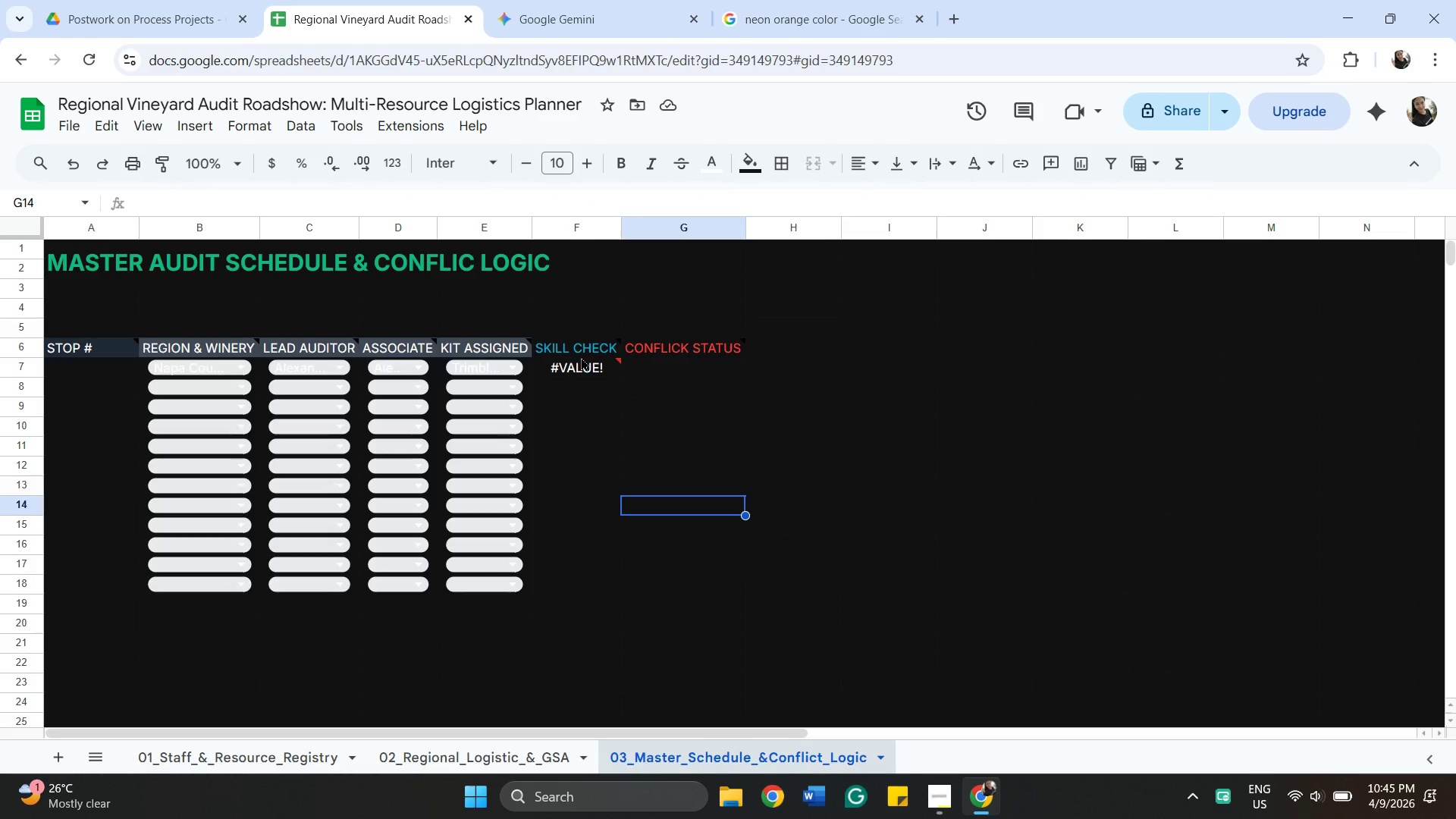 
left_click_drag(start_coordinate=[581, 356], to_coordinate=[586, 356])
 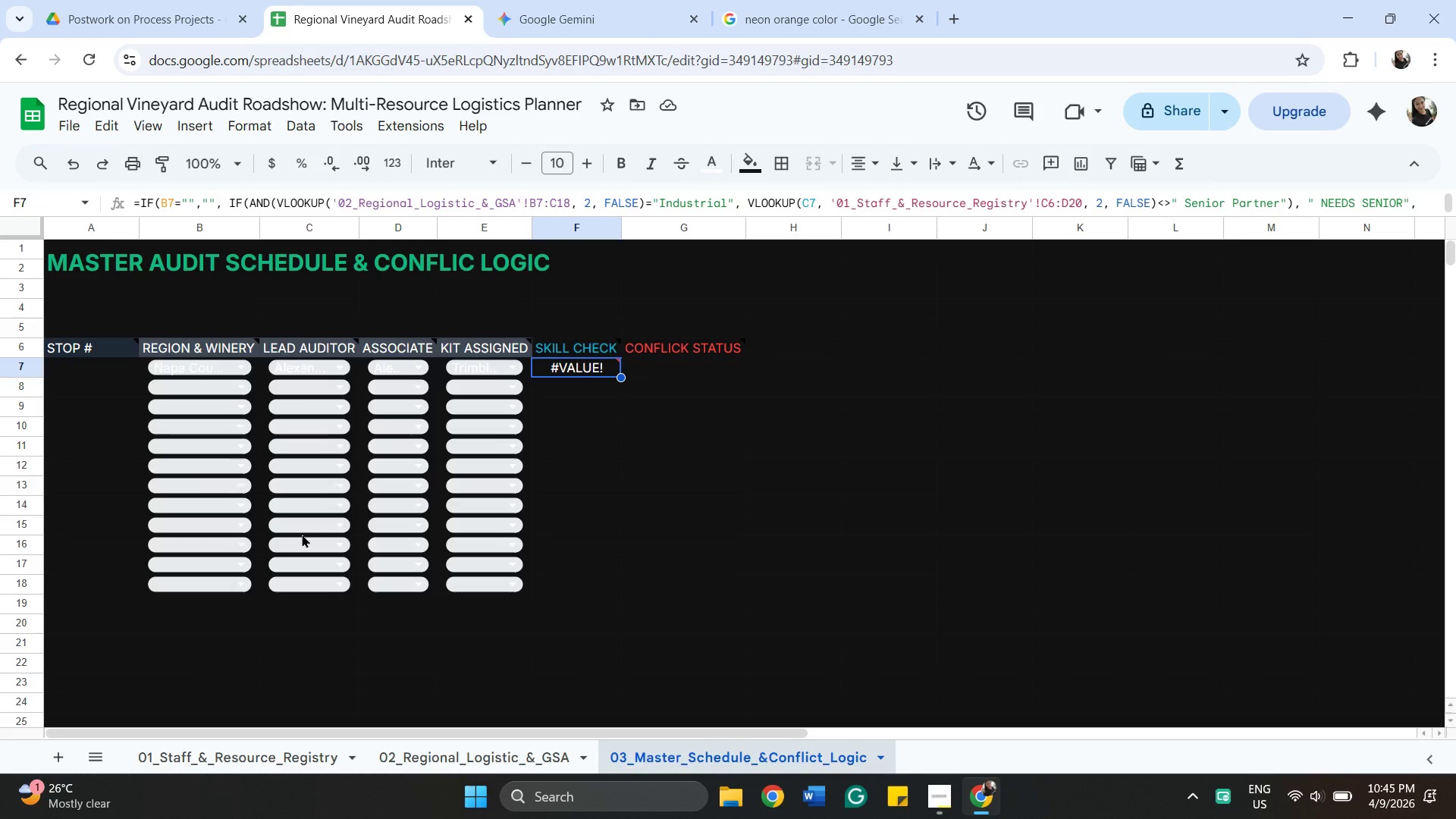 
wait(25.08)
 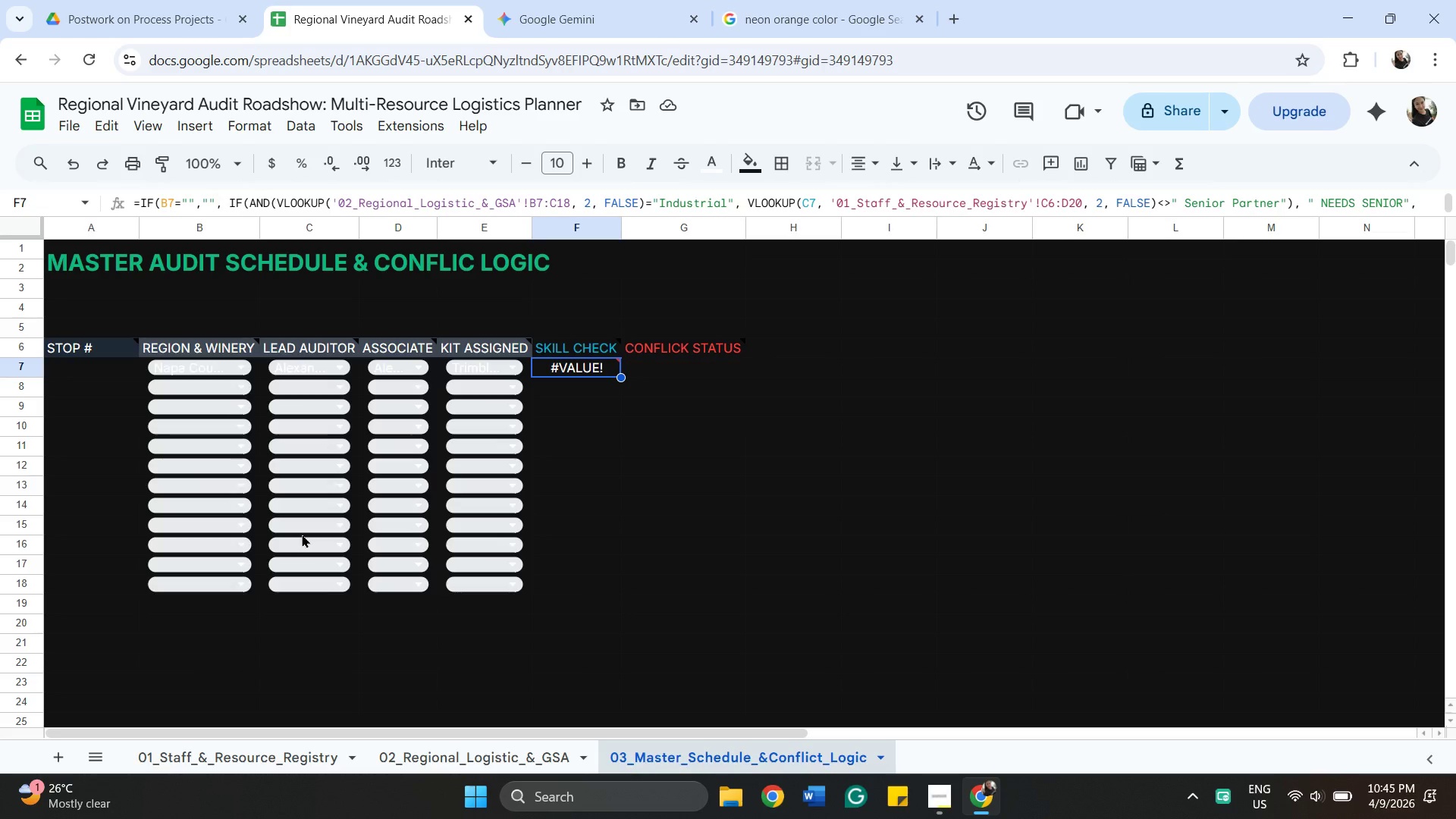 
left_click([474, 366])
 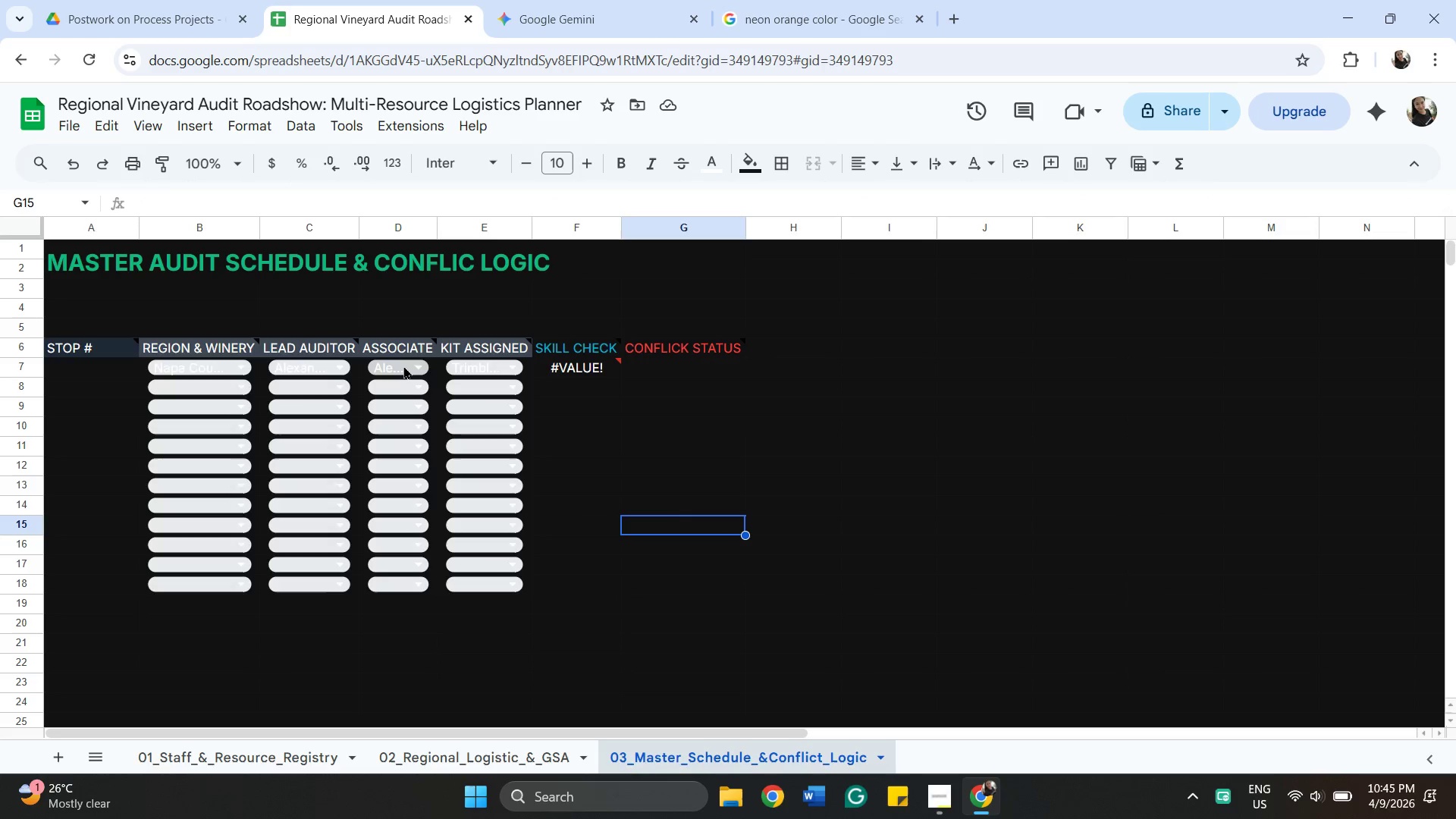 
left_click([413, 389])
 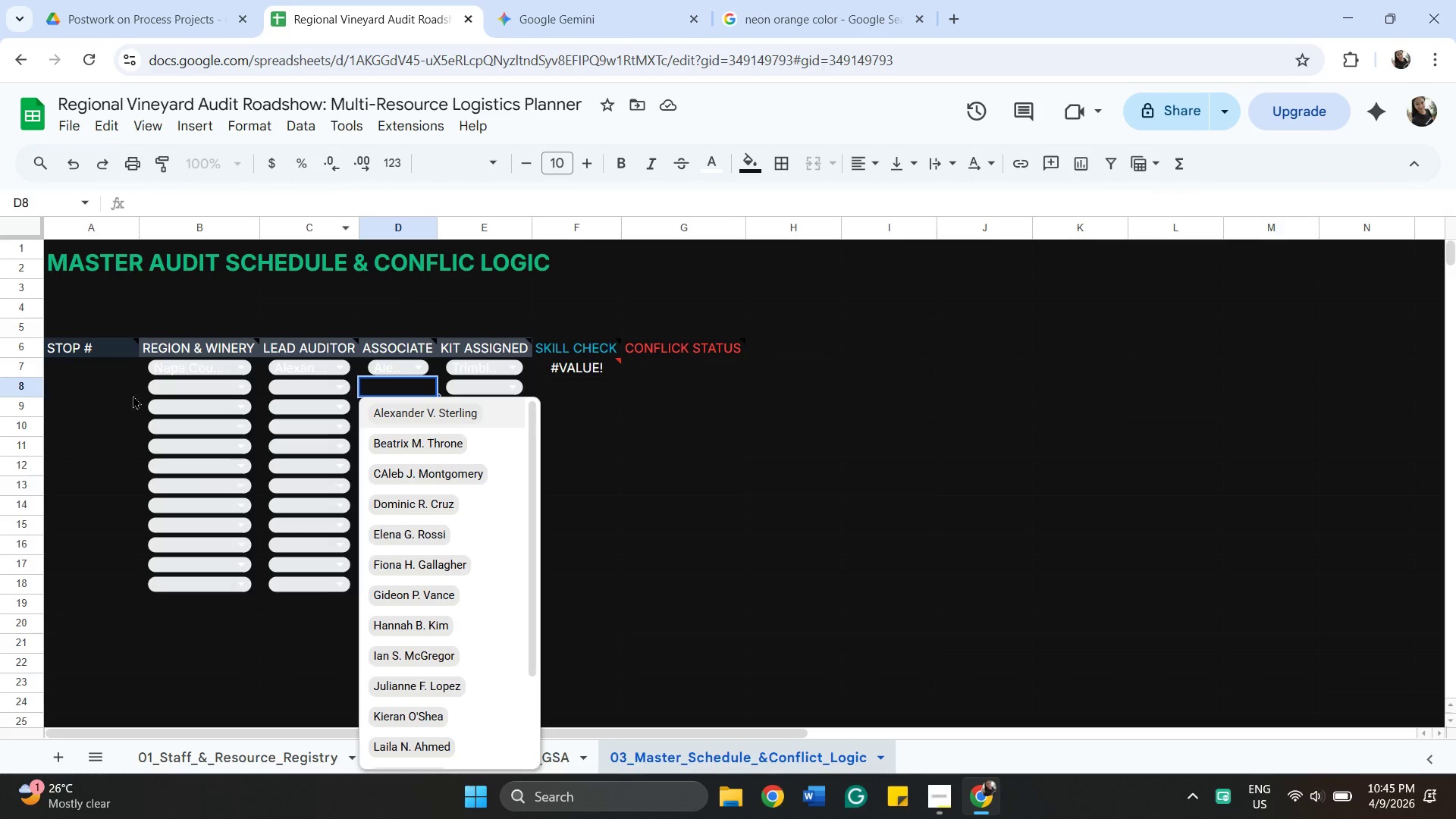 
left_click([311, 364])
 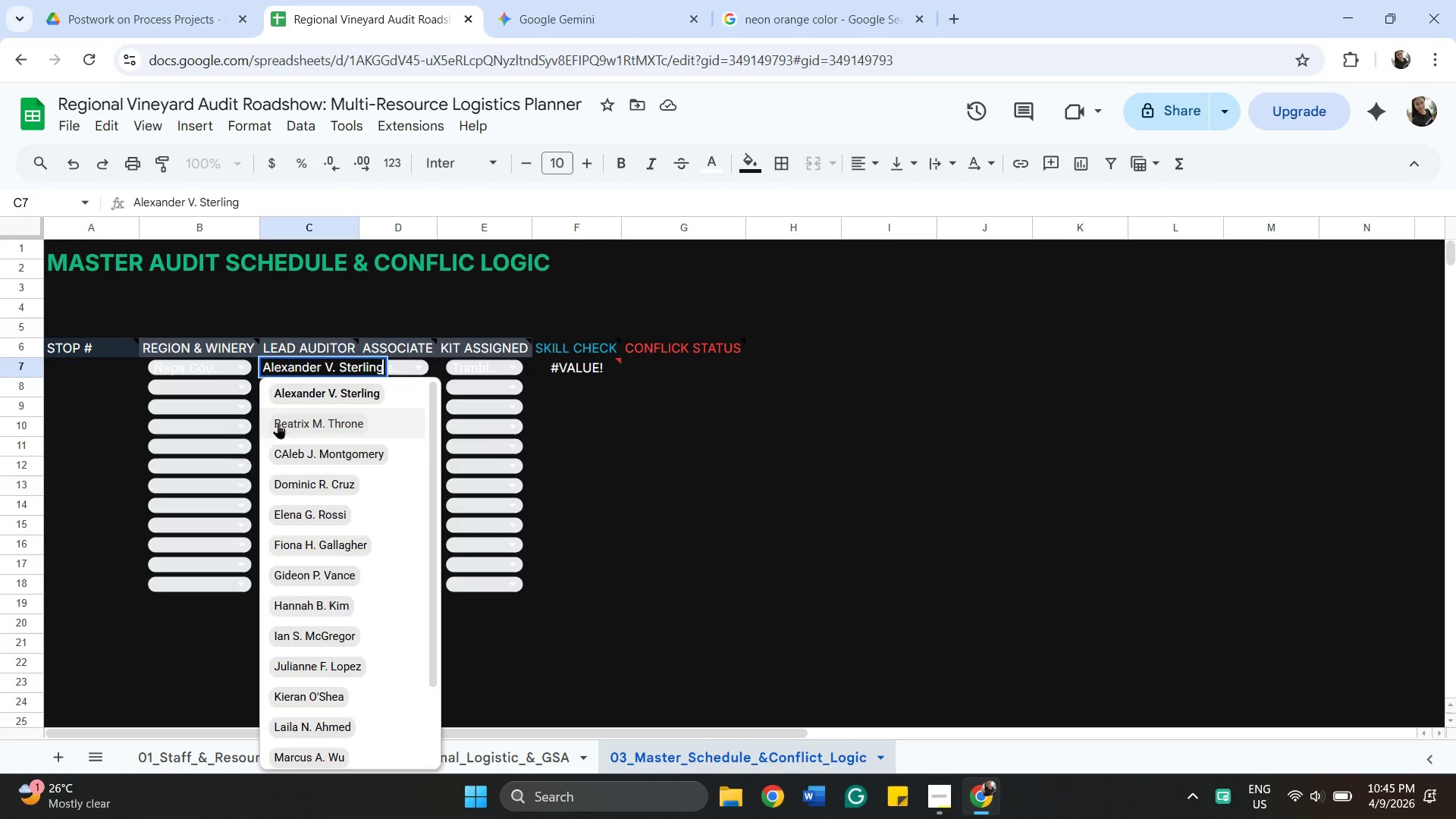 
left_click([237, 368])
 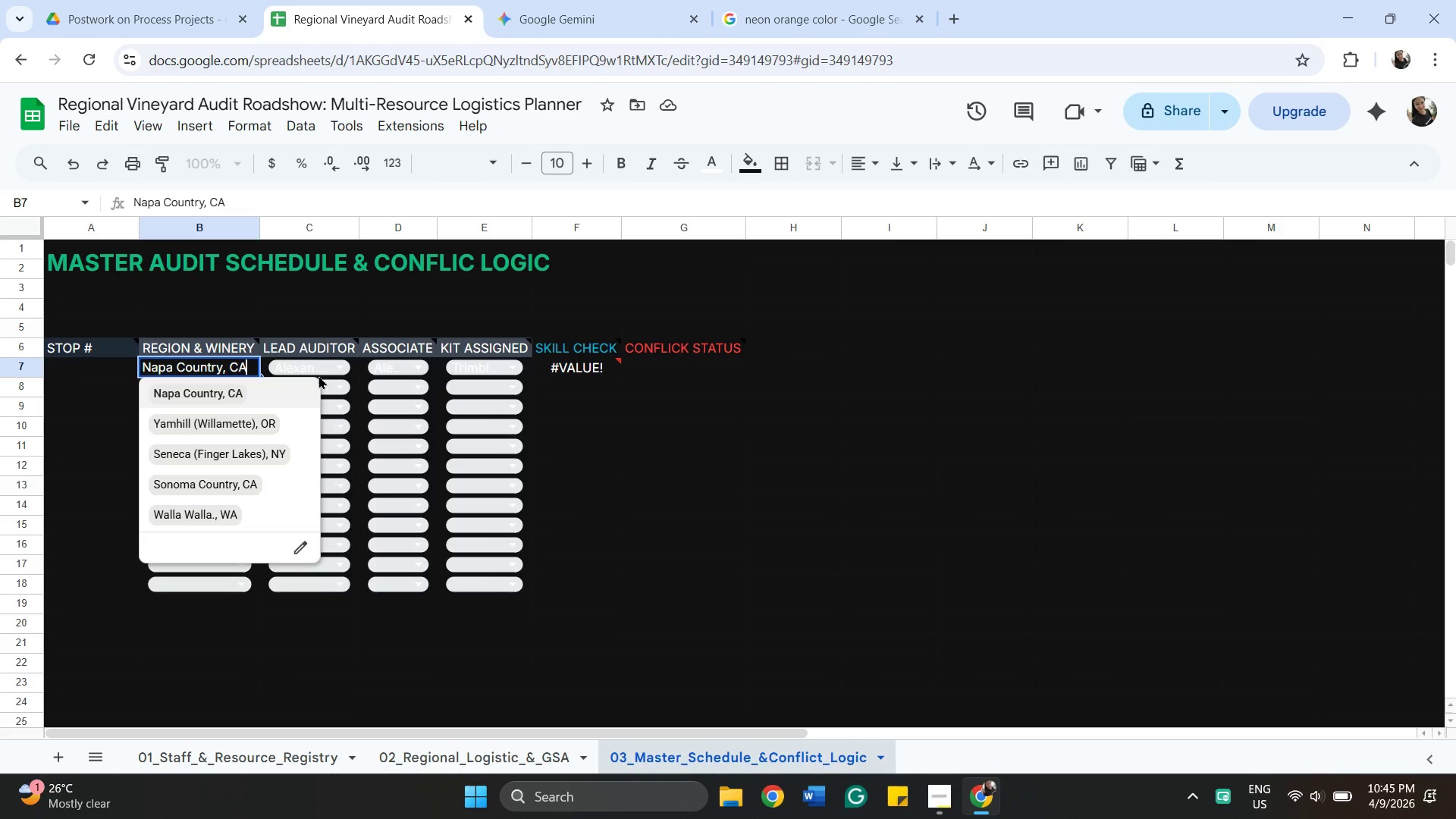 
left_click([329, 367])
 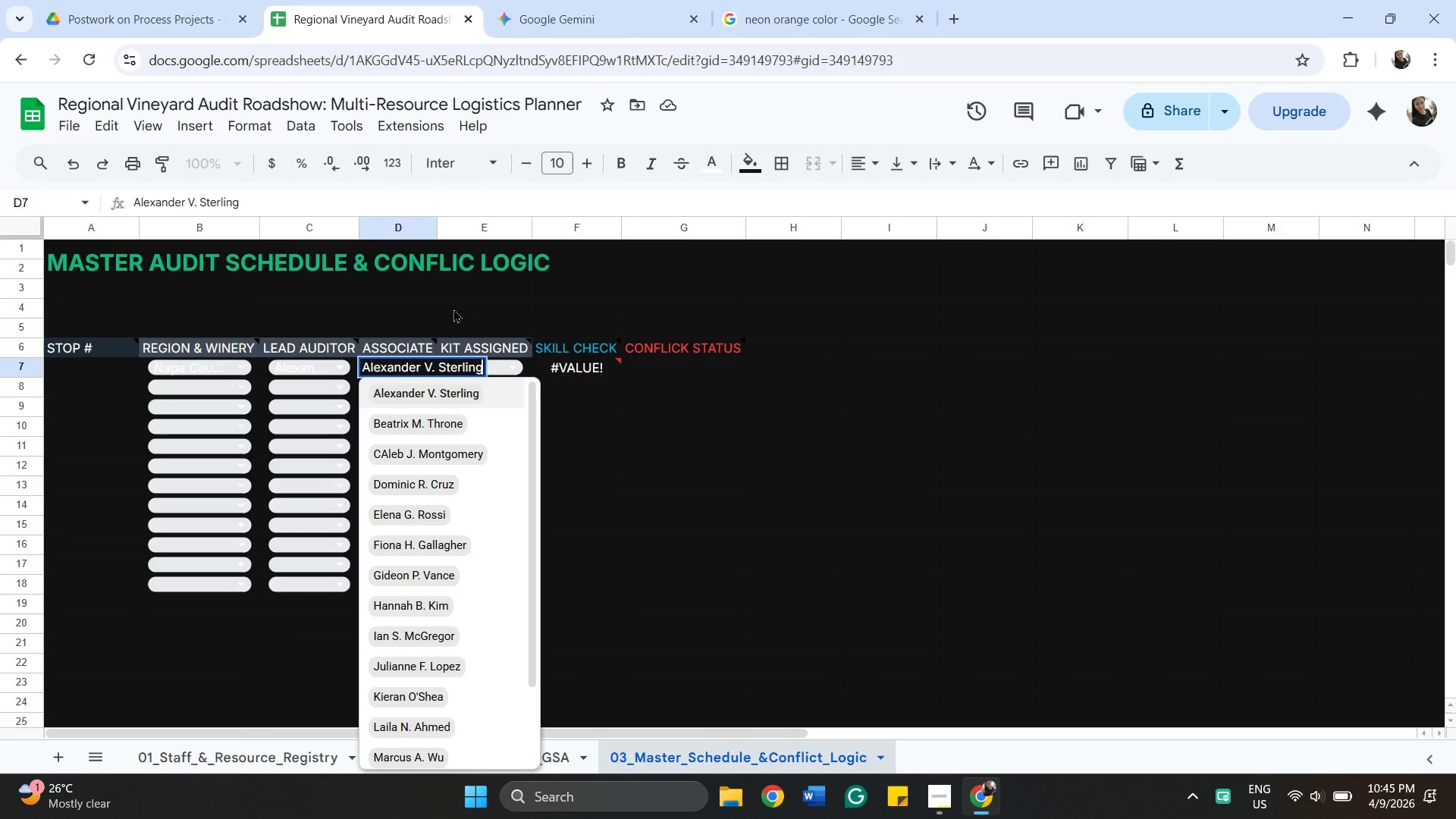 
wait(7.05)
 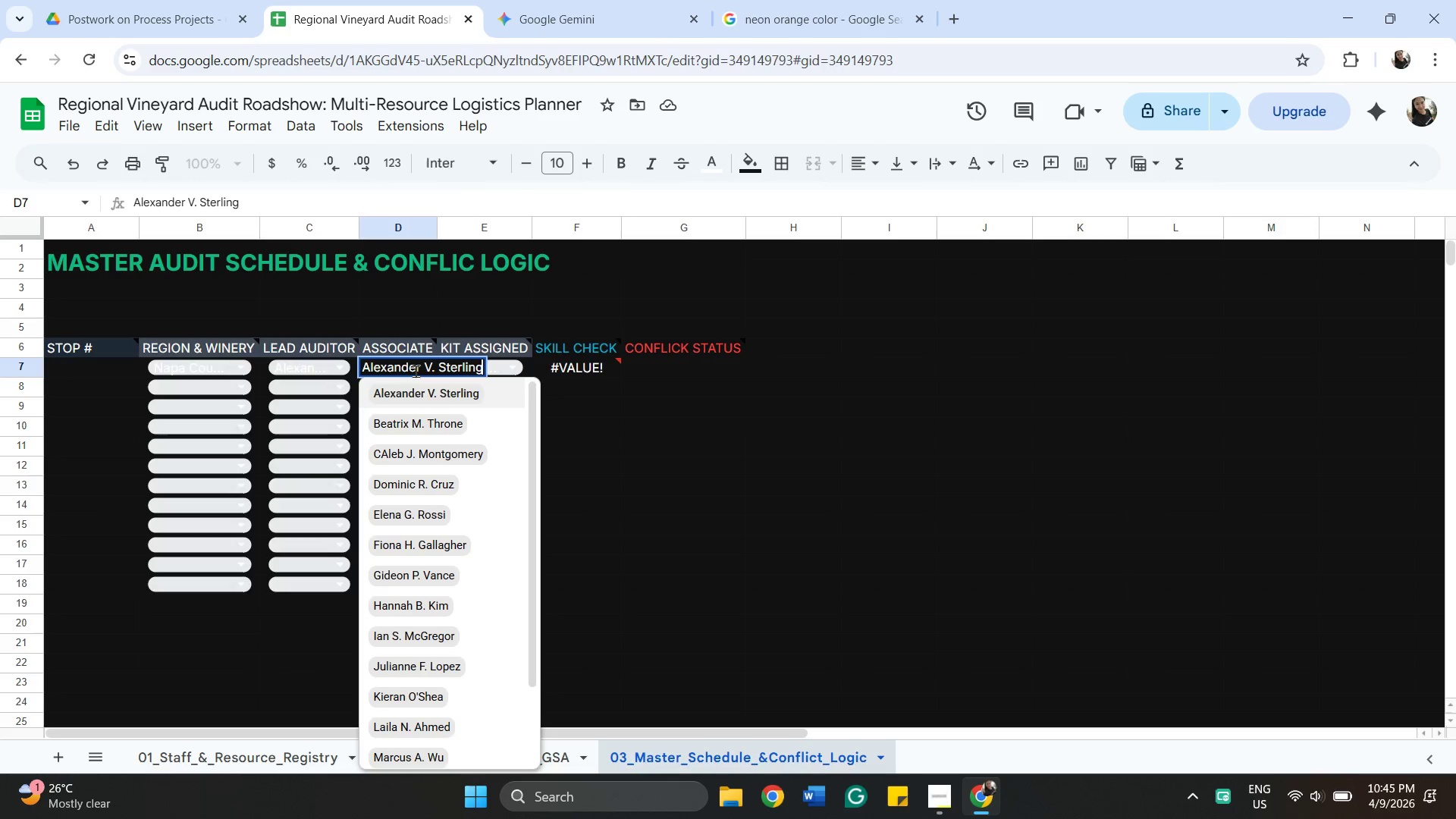 
left_click([83, 369])
 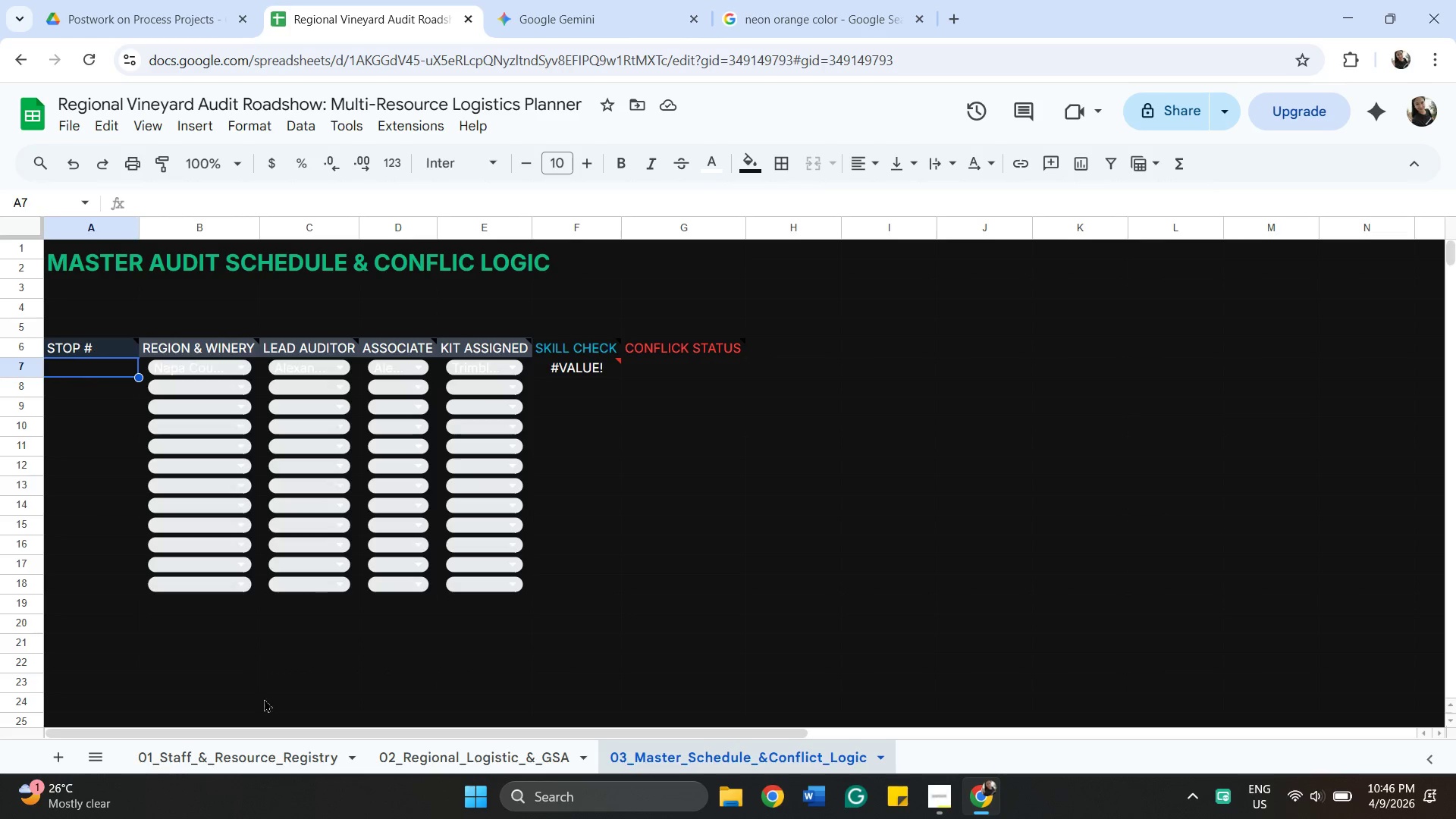 
left_click([274, 763])
 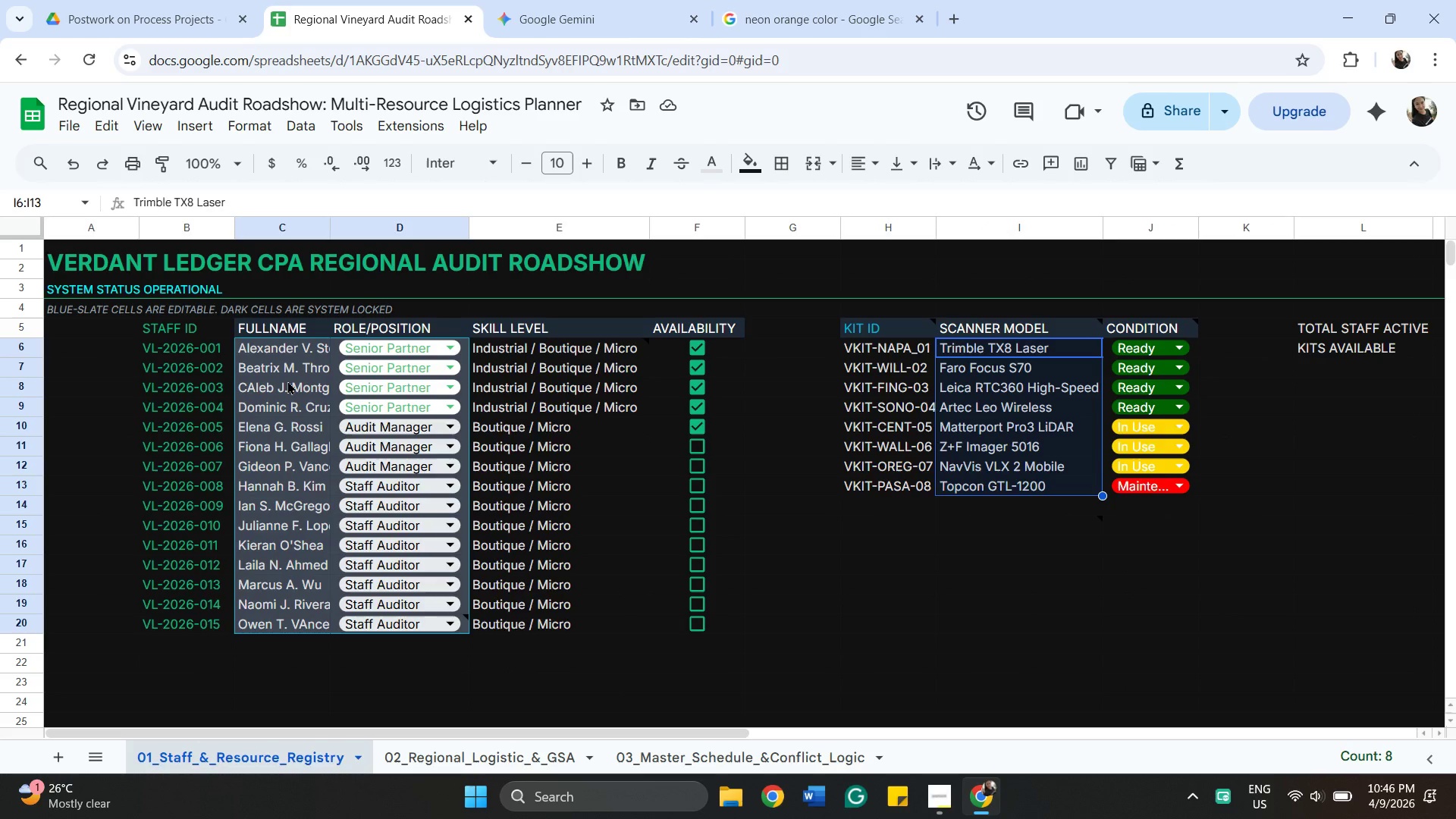 
left_click([287, 381])
 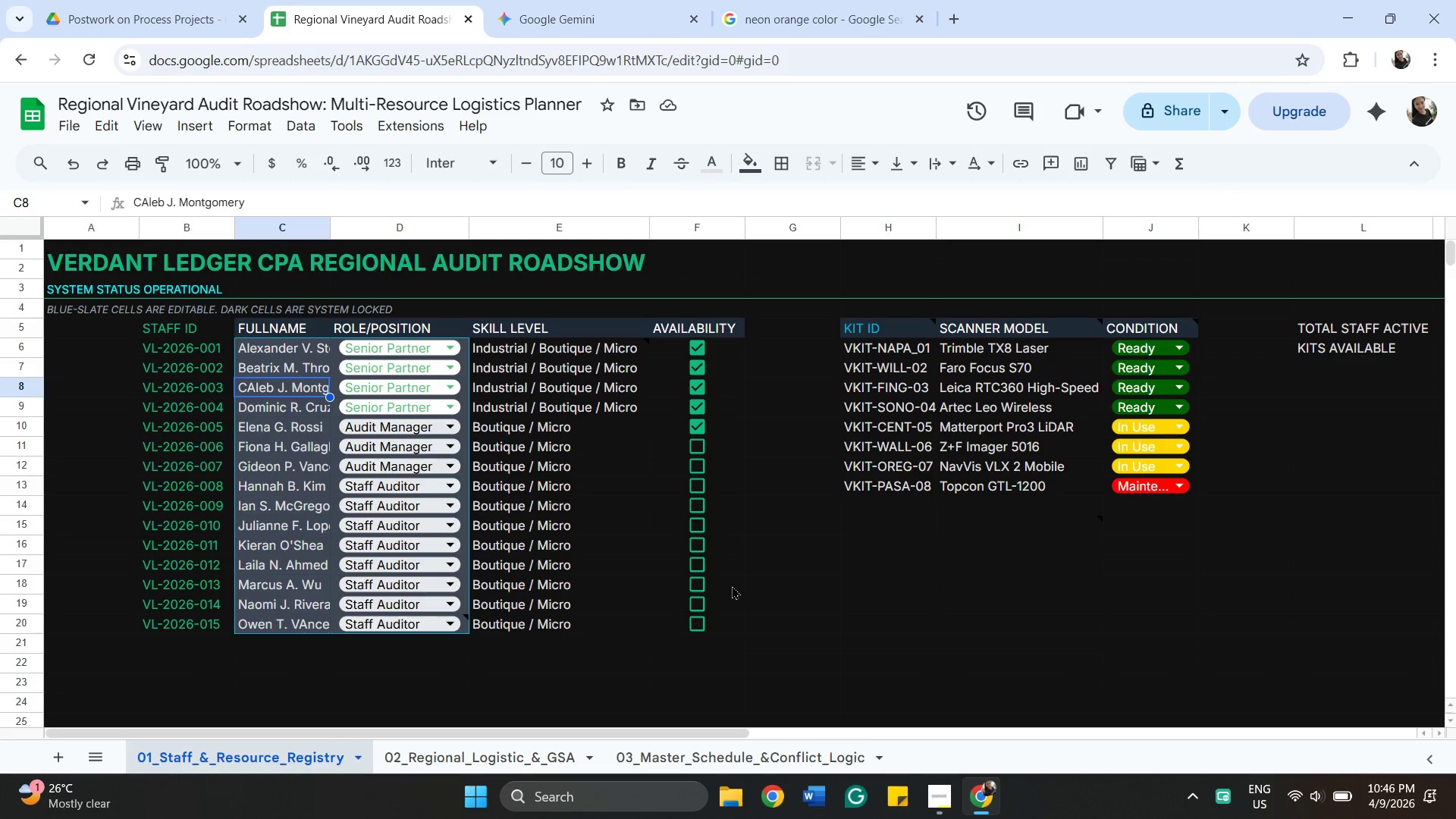 
left_click_drag(start_coordinate=[783, 579], to_coordinate=[777, 575])
 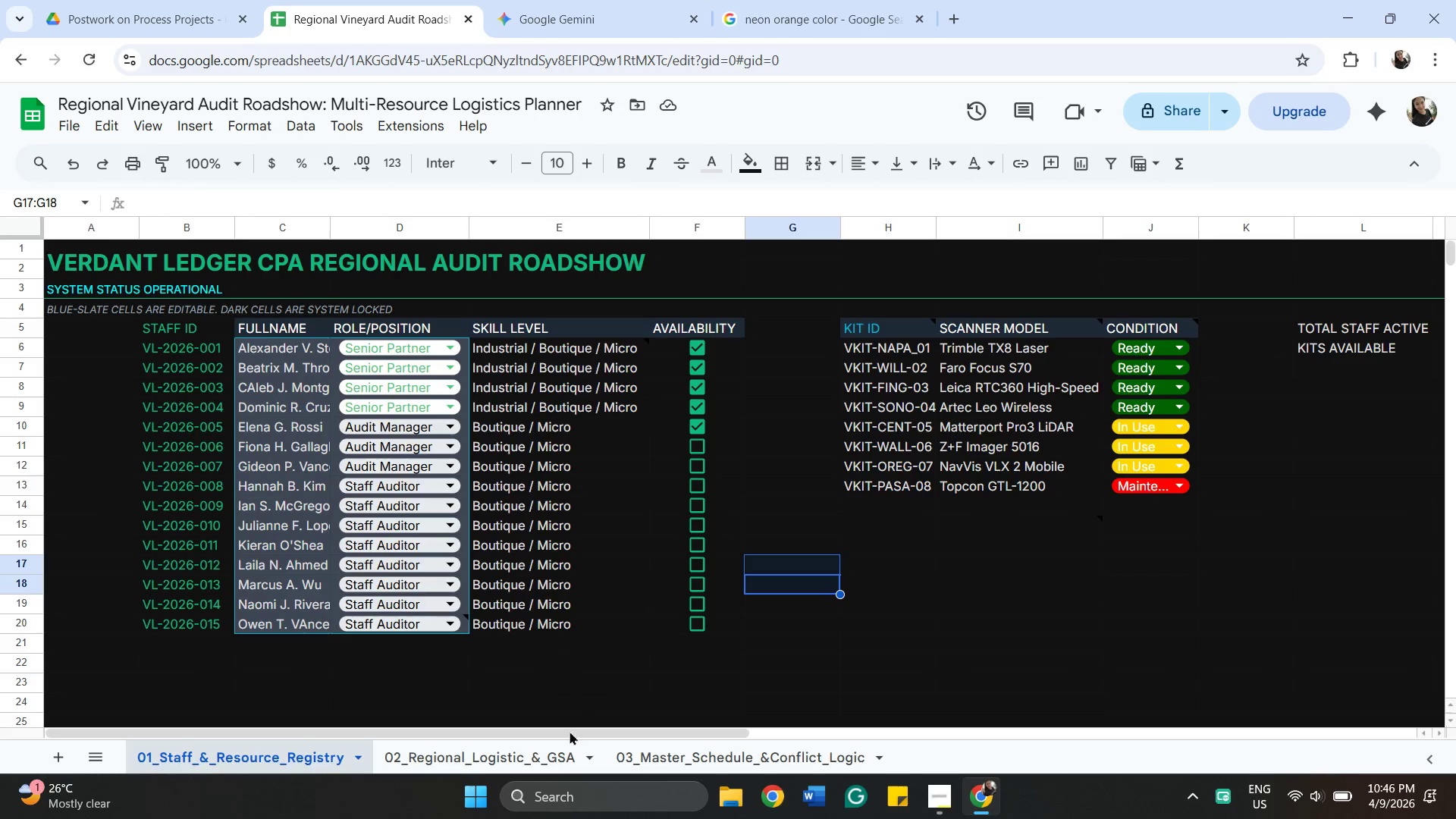 
left_click([541, 754])
 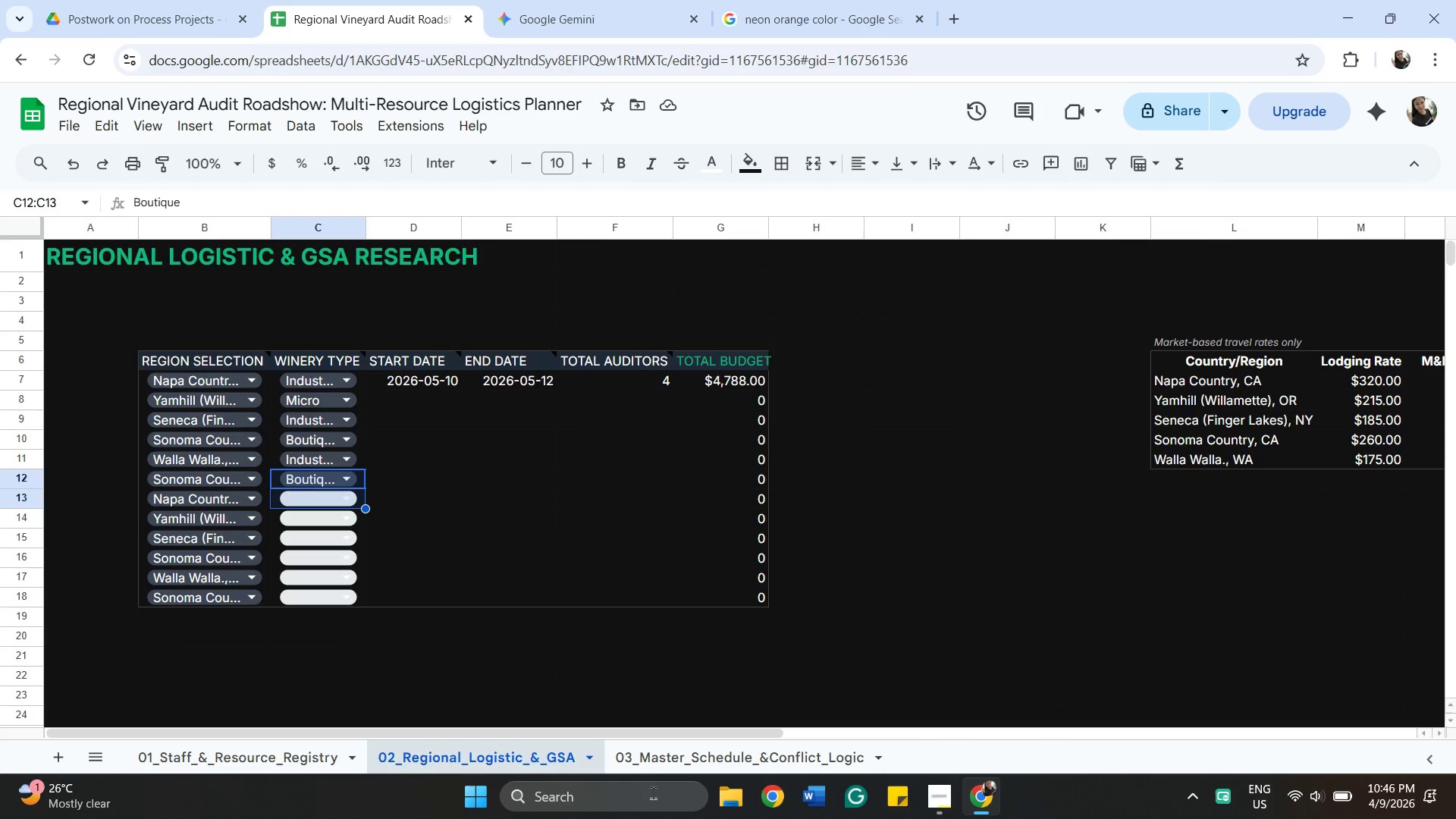 
left_click([661, 762])
 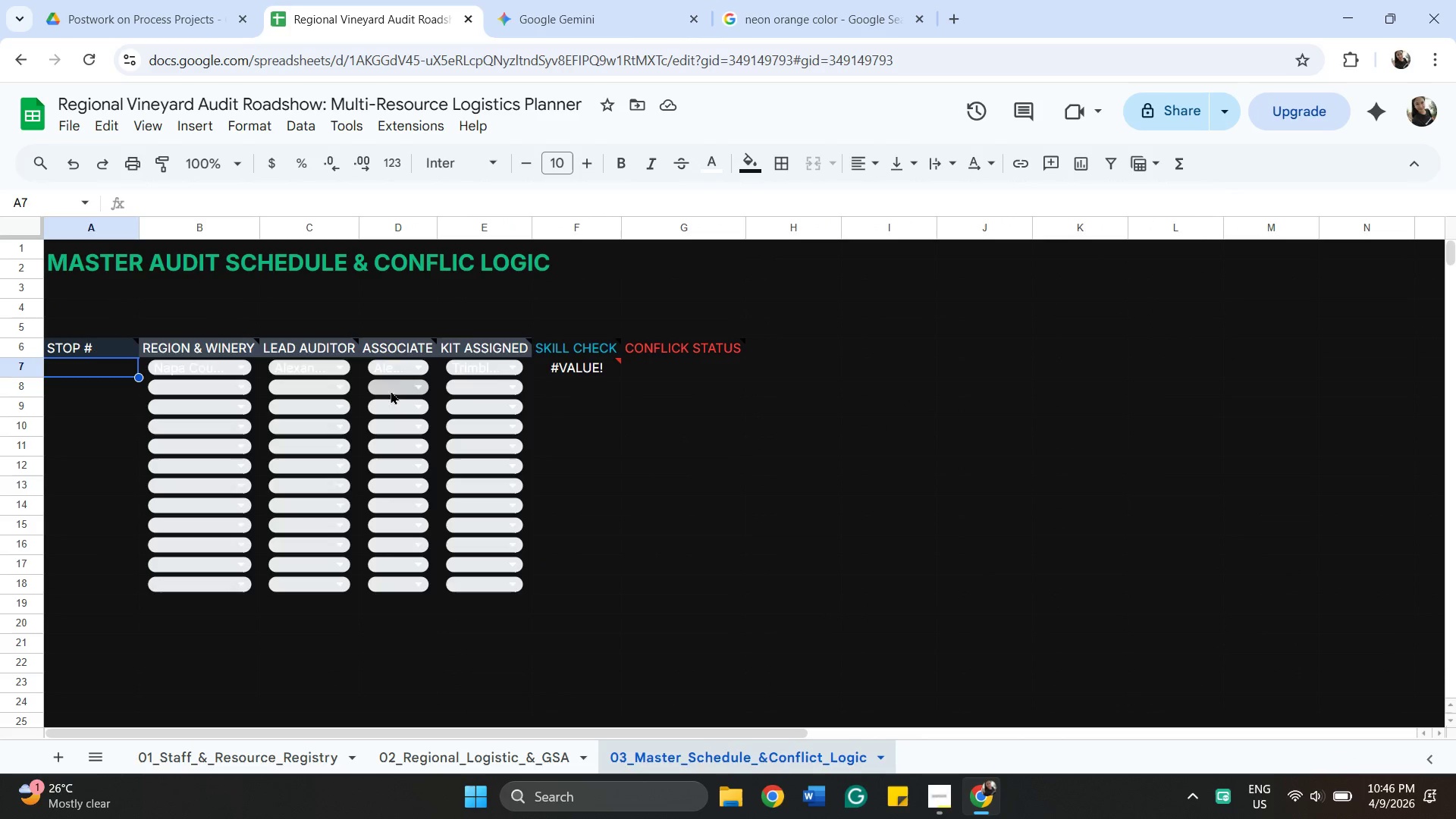 
left_click([410, 367])
 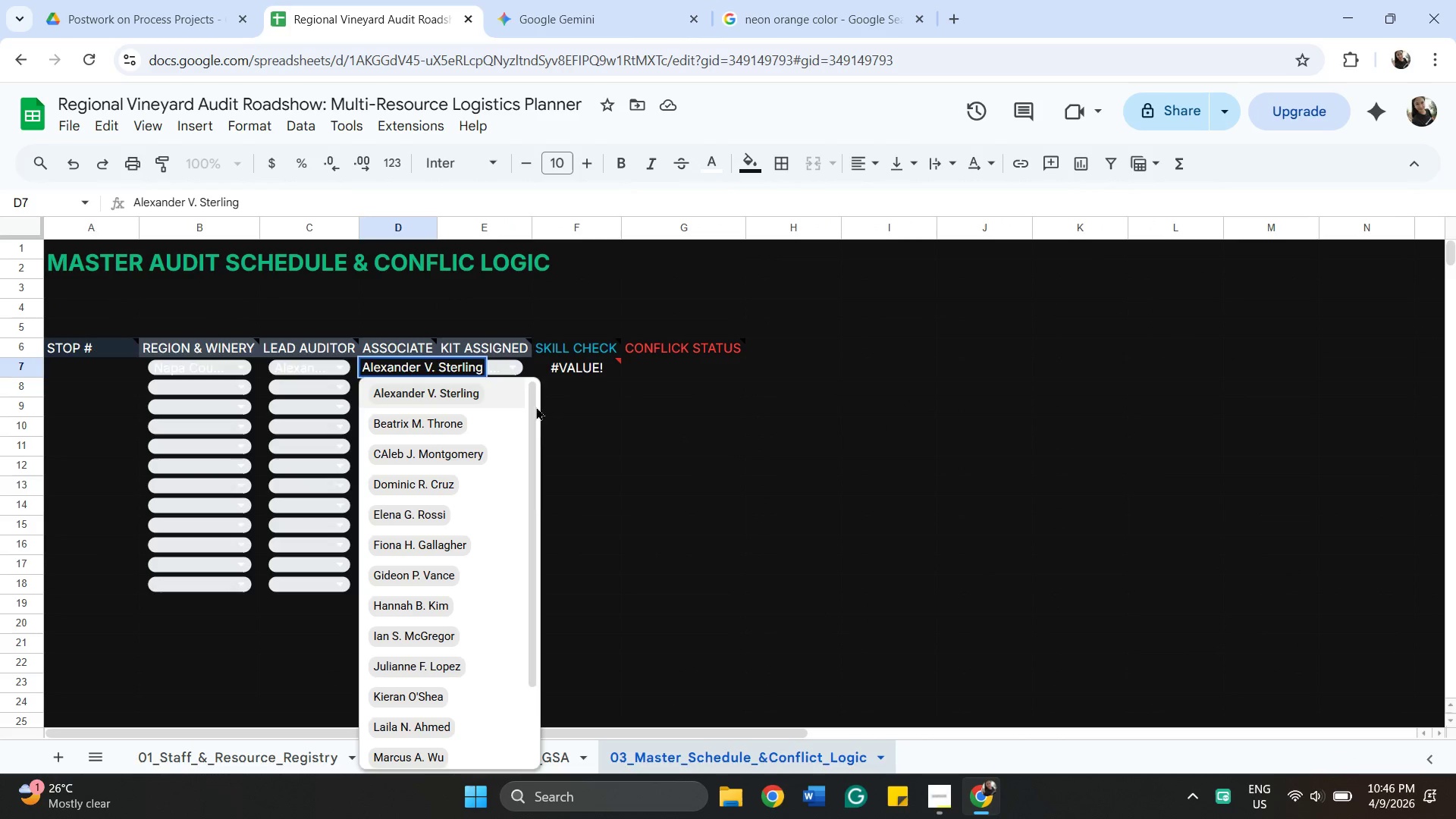 
left_click([618, 456])
 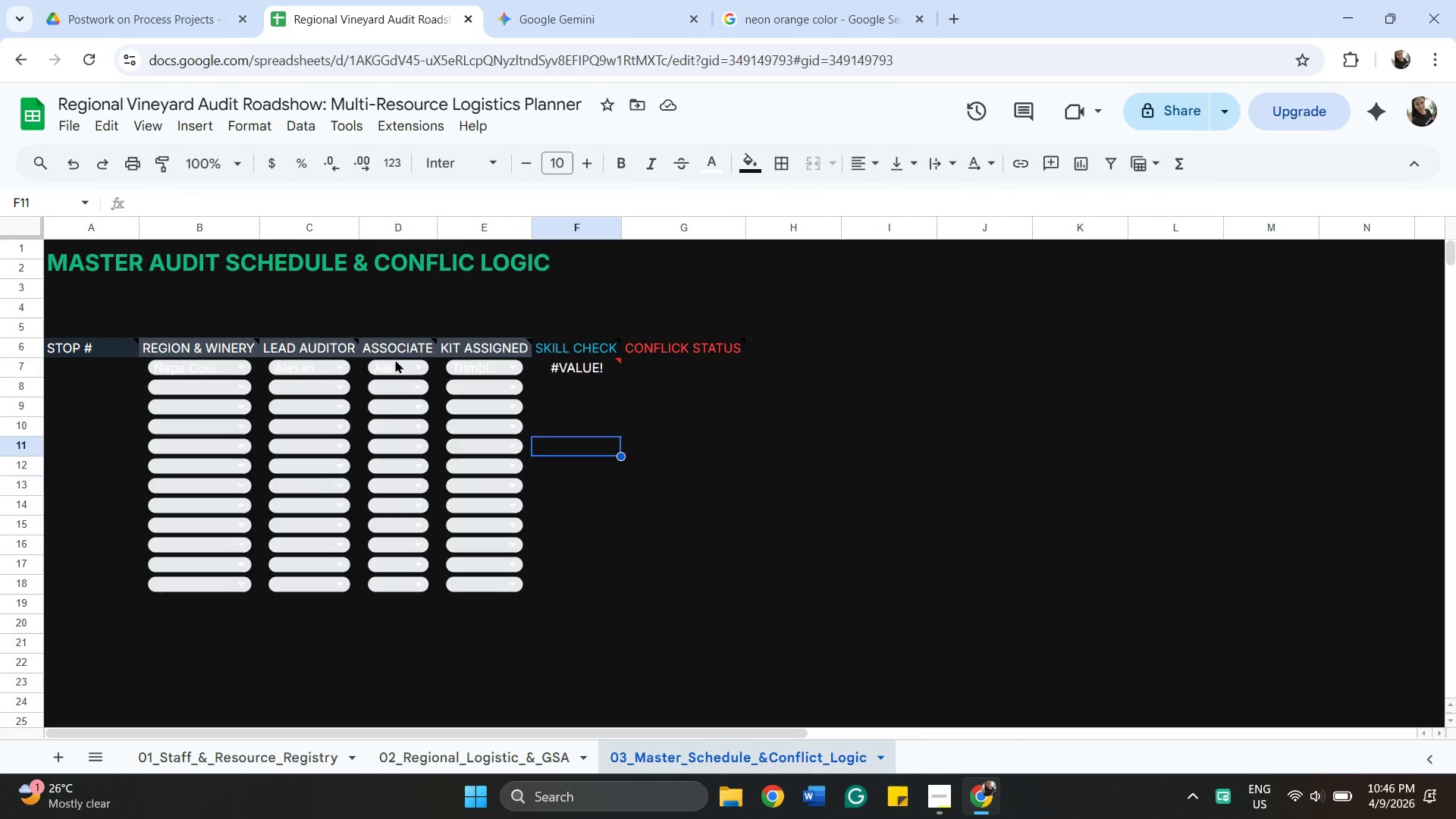 
left_click([397, 361])
 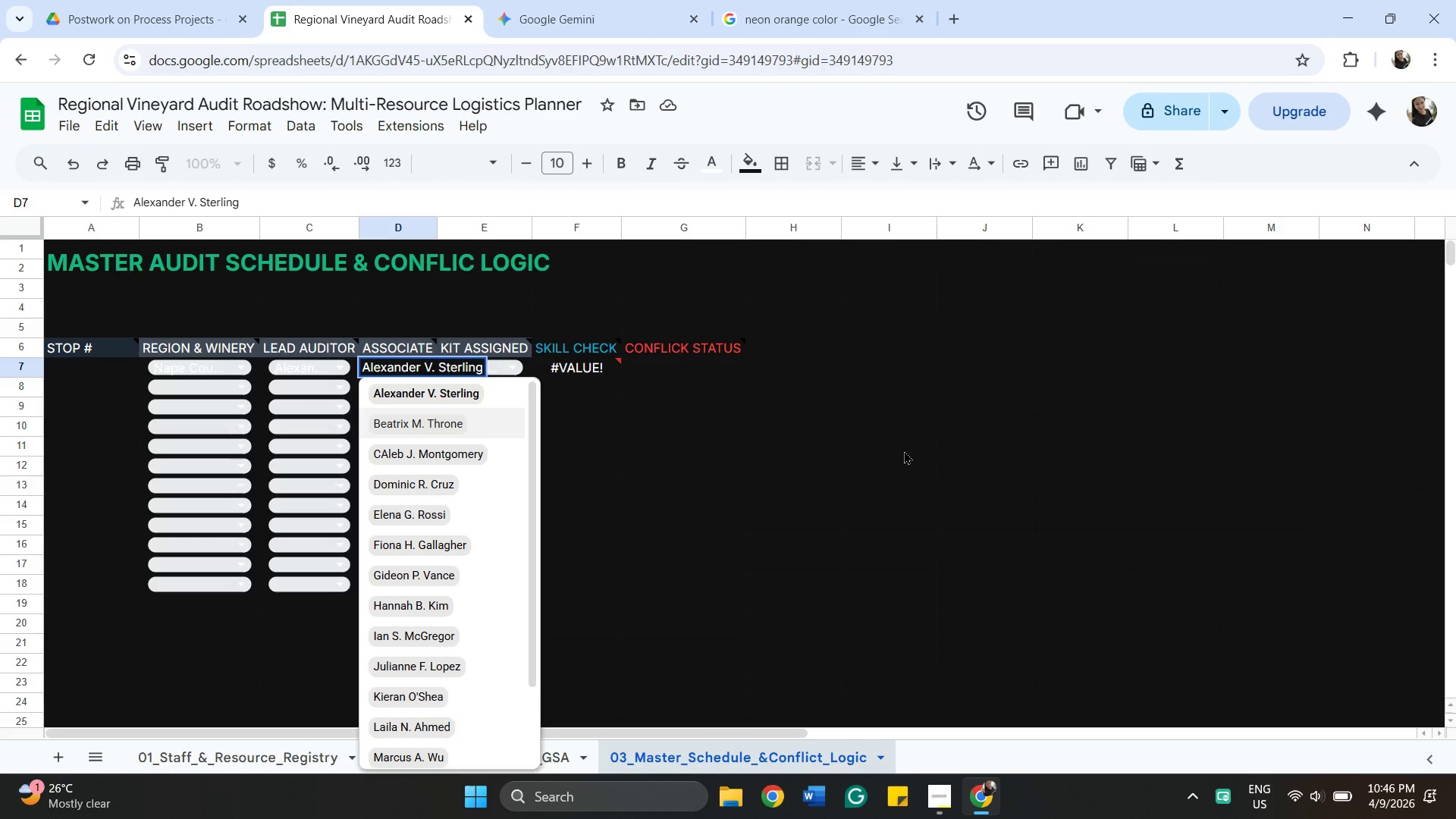 
left_click_drag(start_coordinate=[614, 489], to_coordinate=[627, 475])
 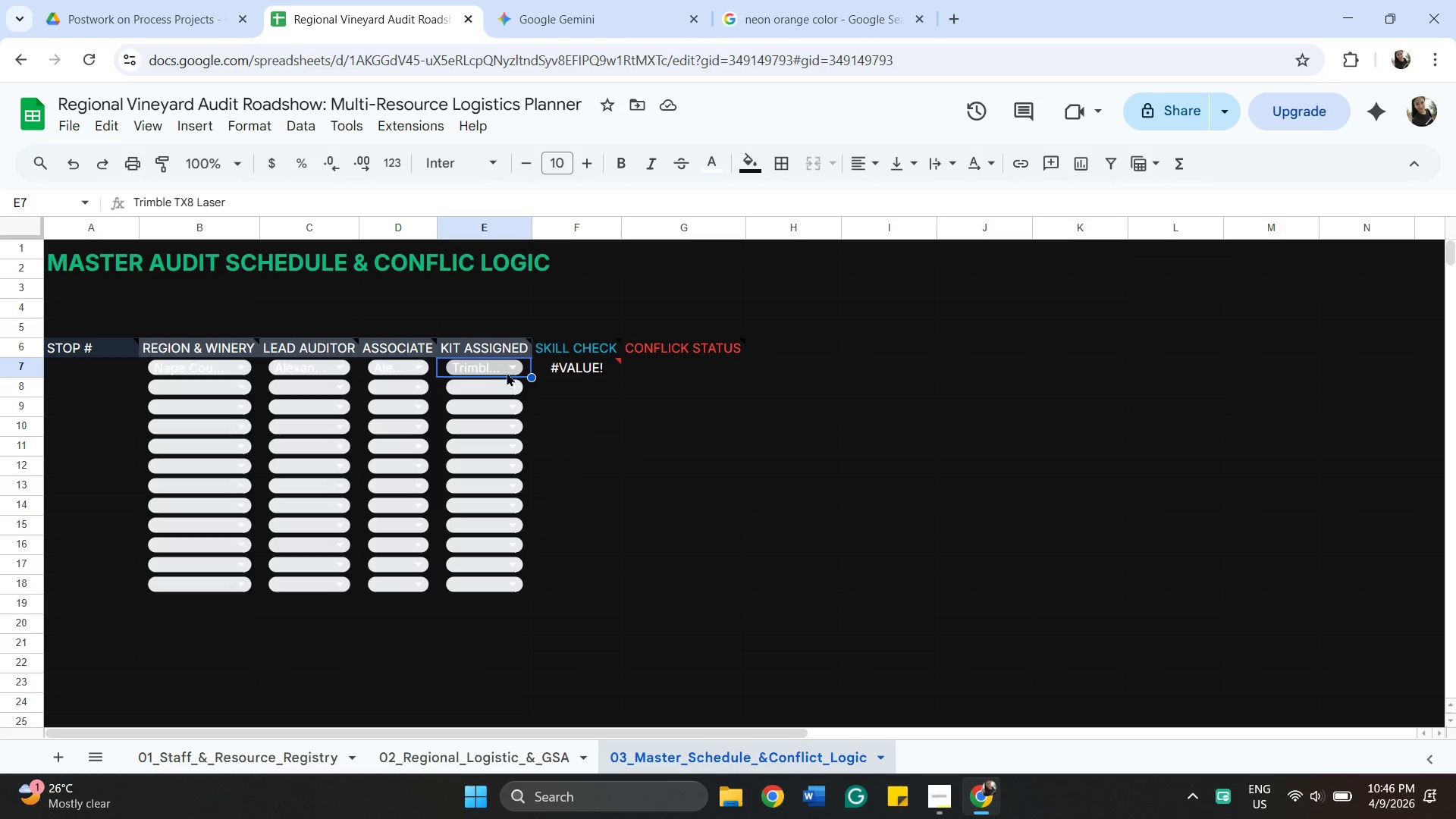 
left_click([507, 367])
 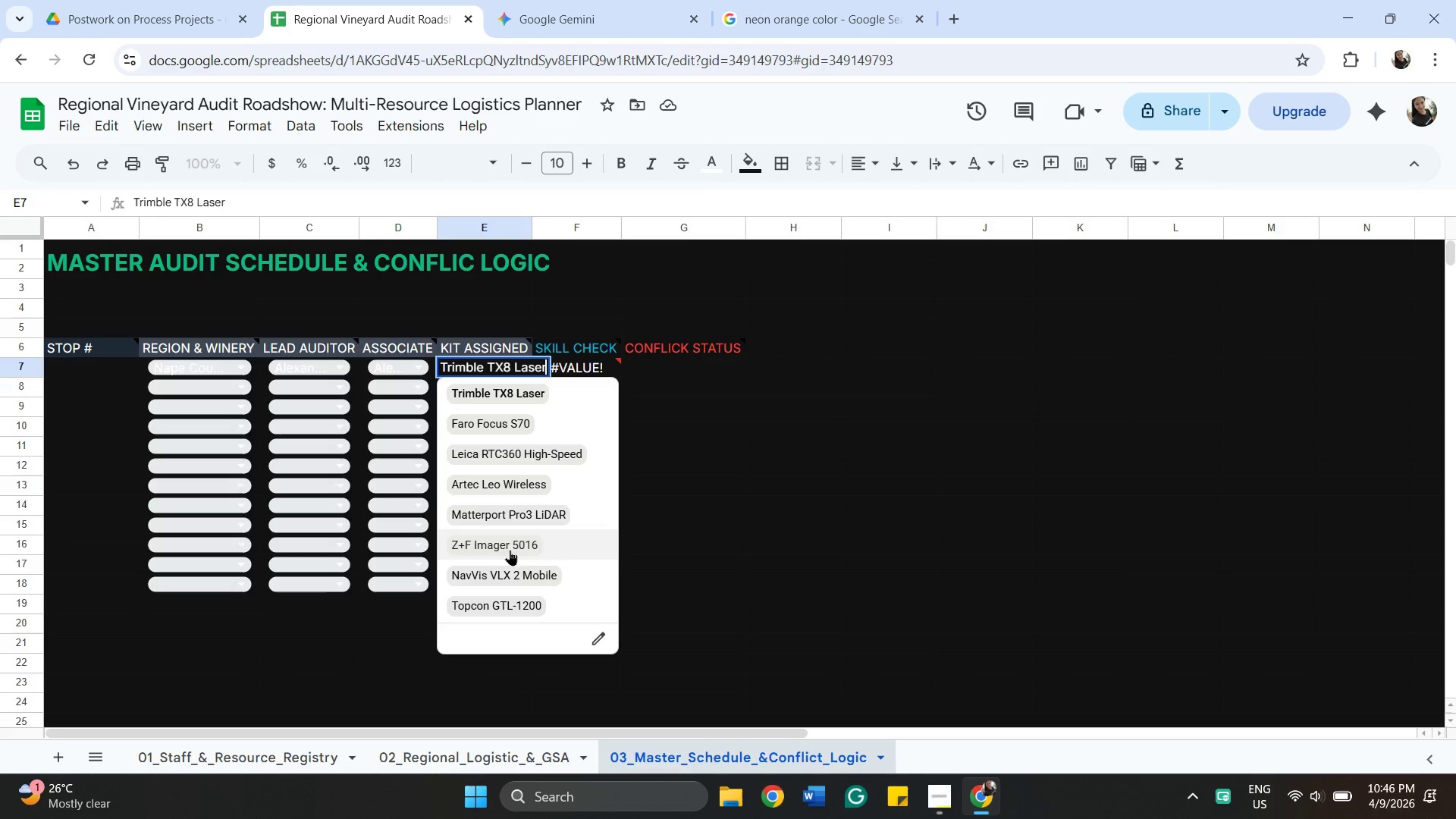 
left_click([505, 536])
 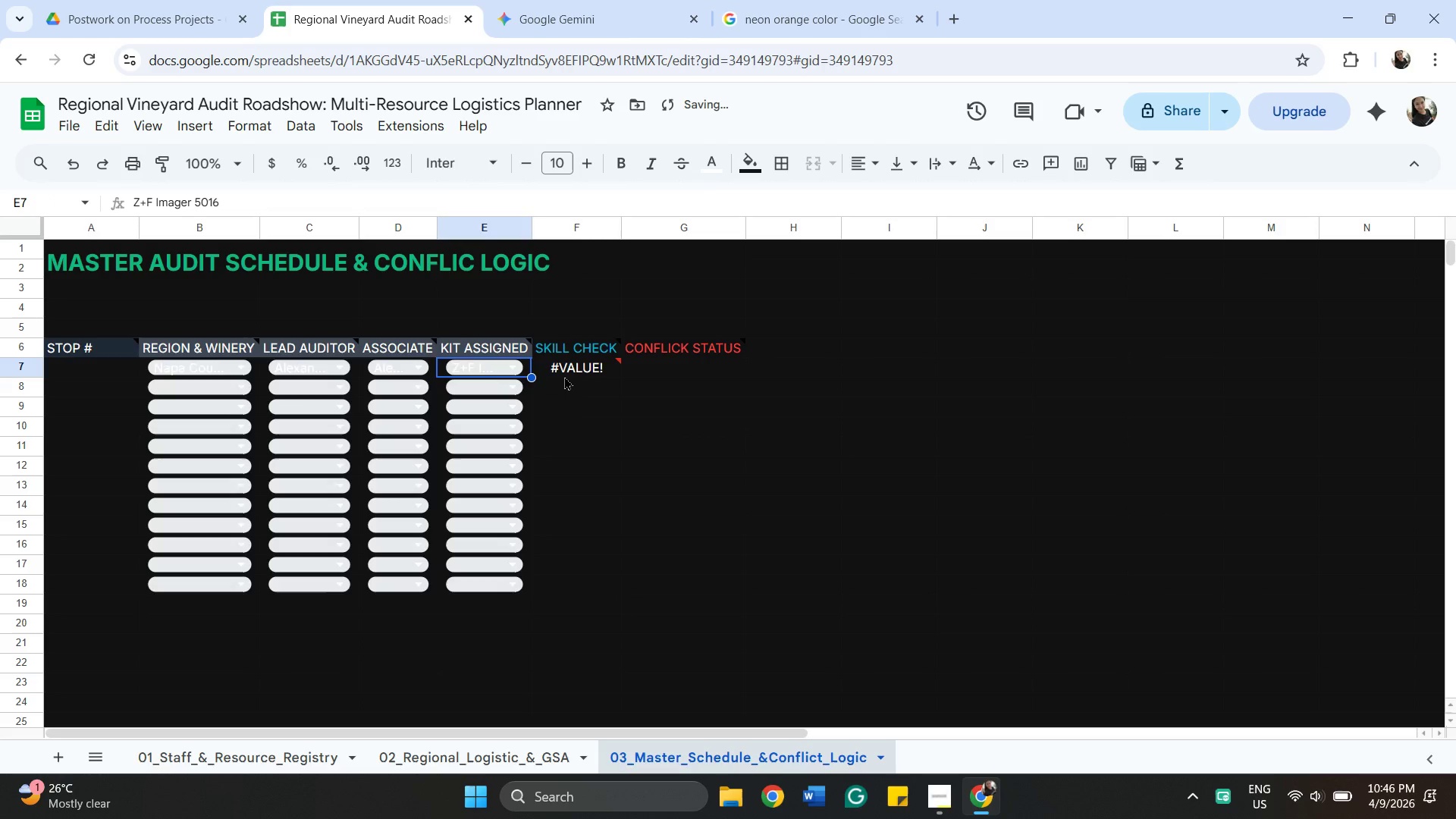 
double_click([564, 372])
 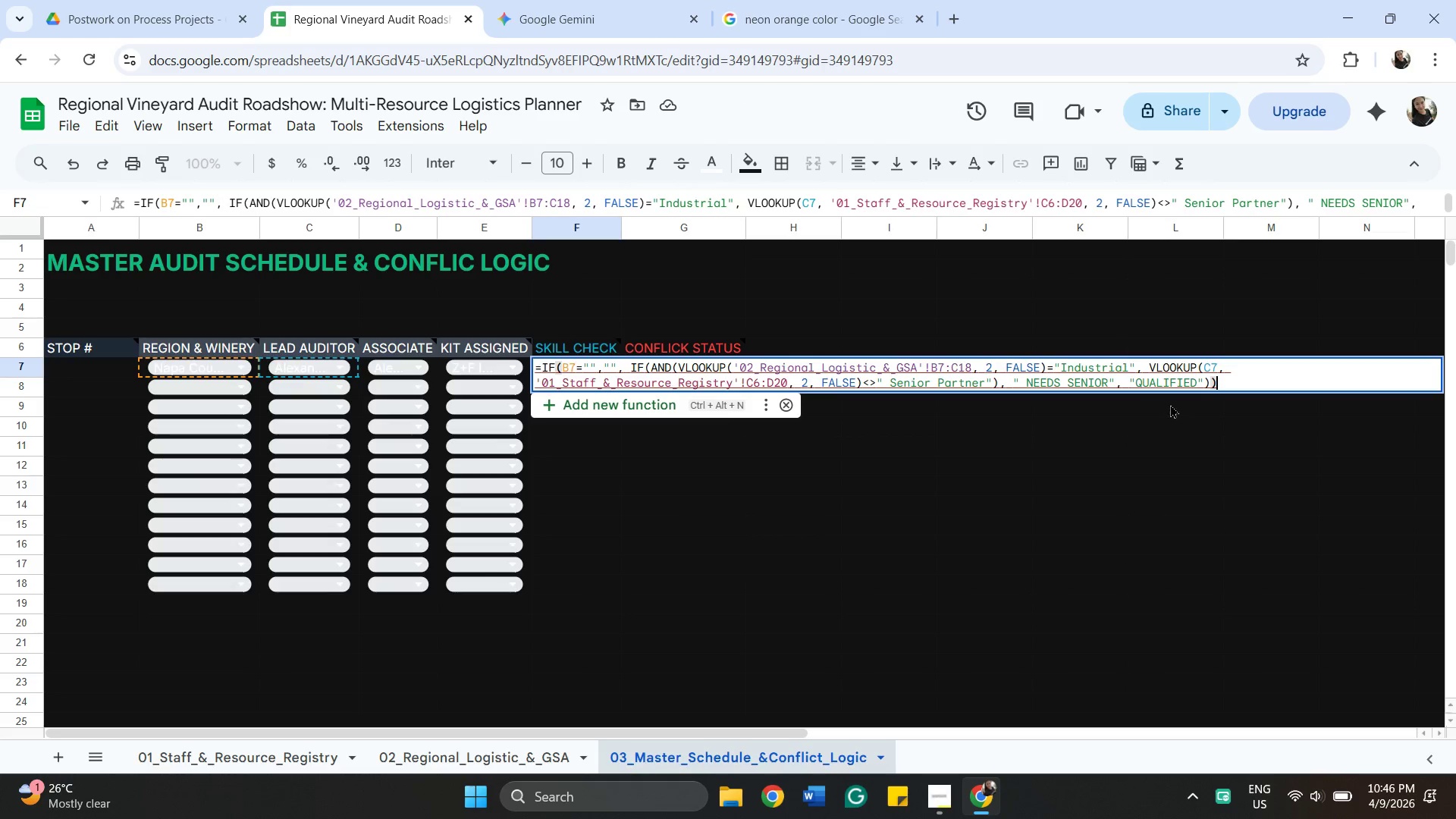 
wait(6.2)
 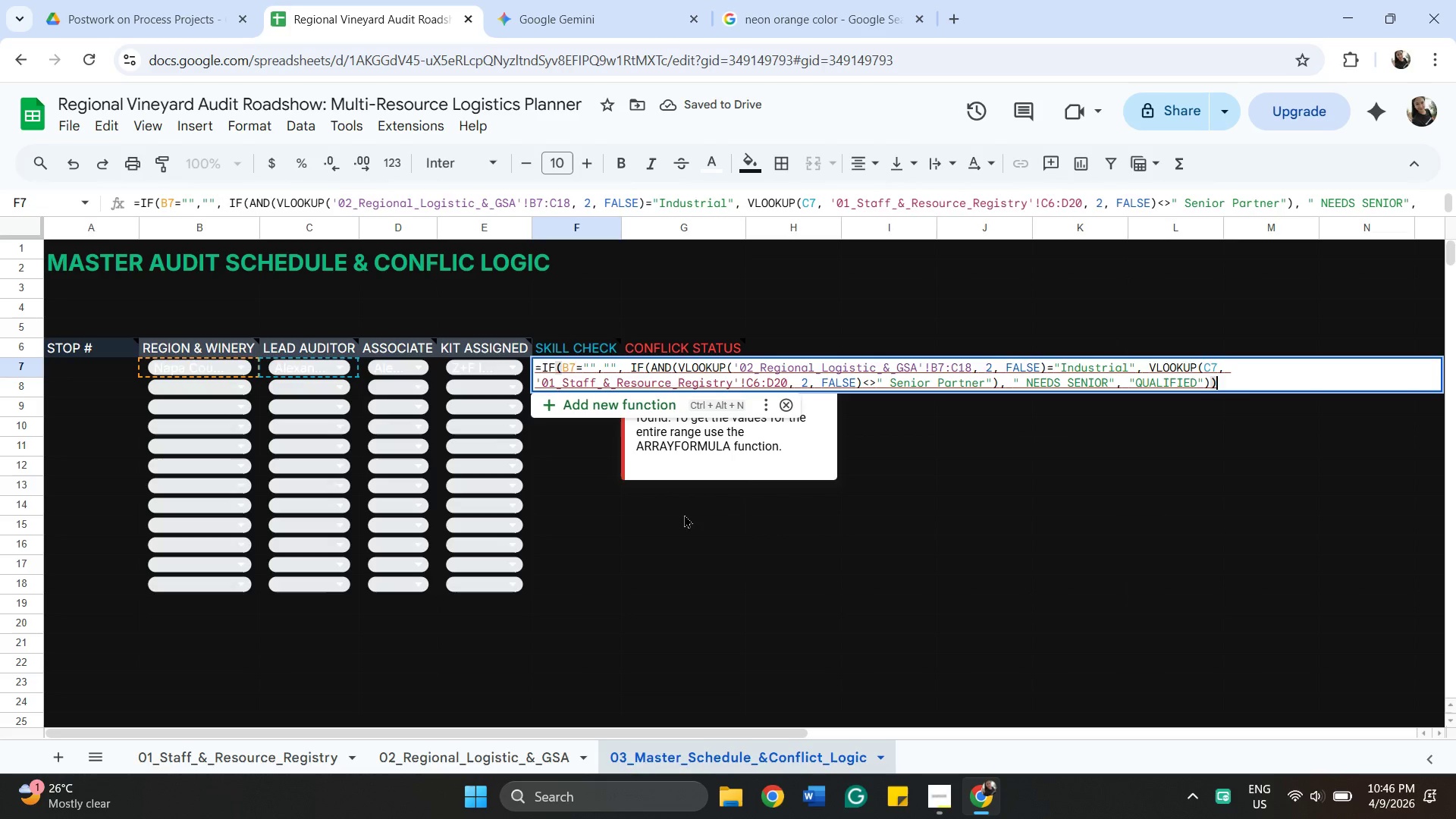 
key(Enter)
 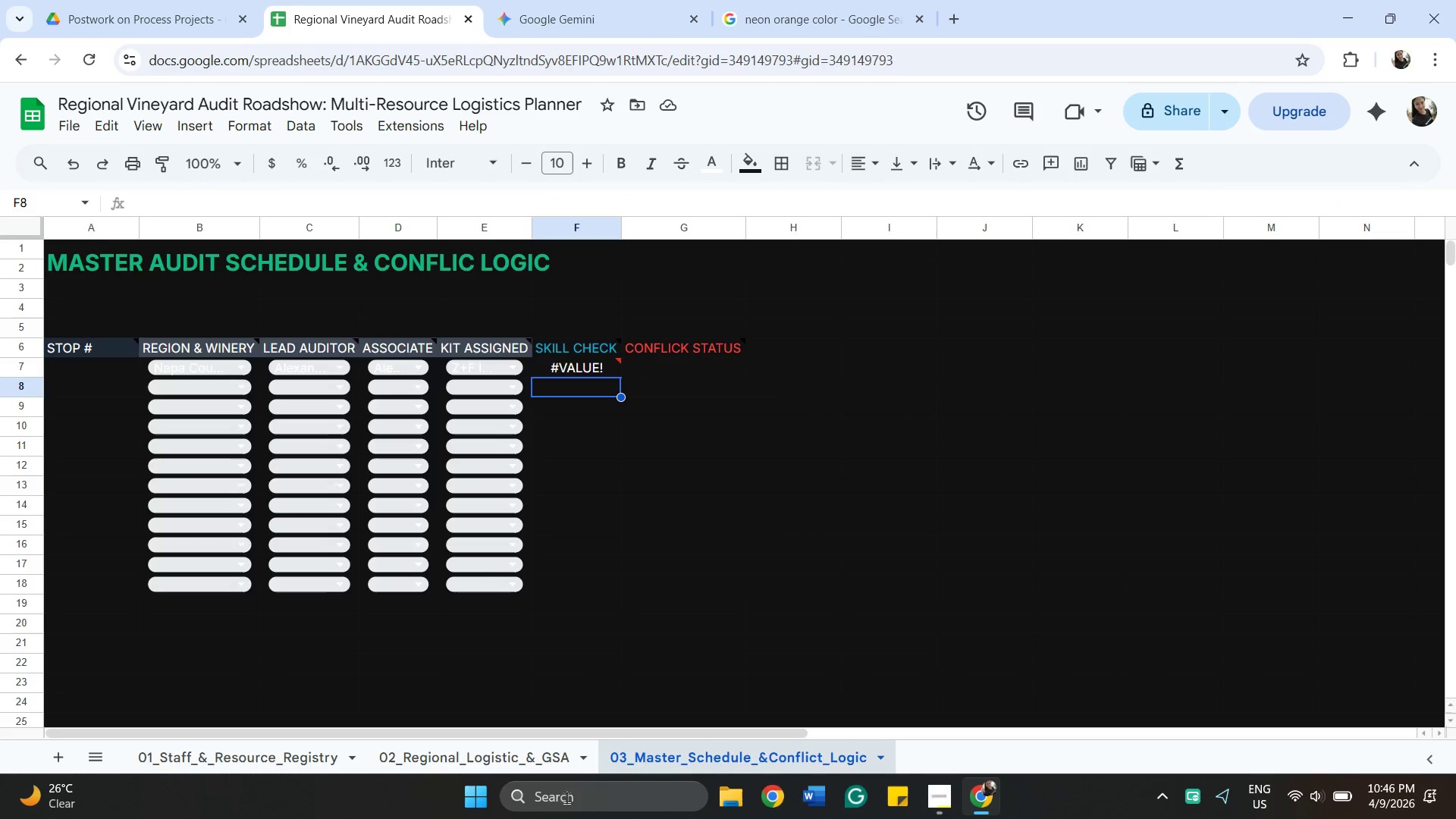 
left_click([434, 765])
 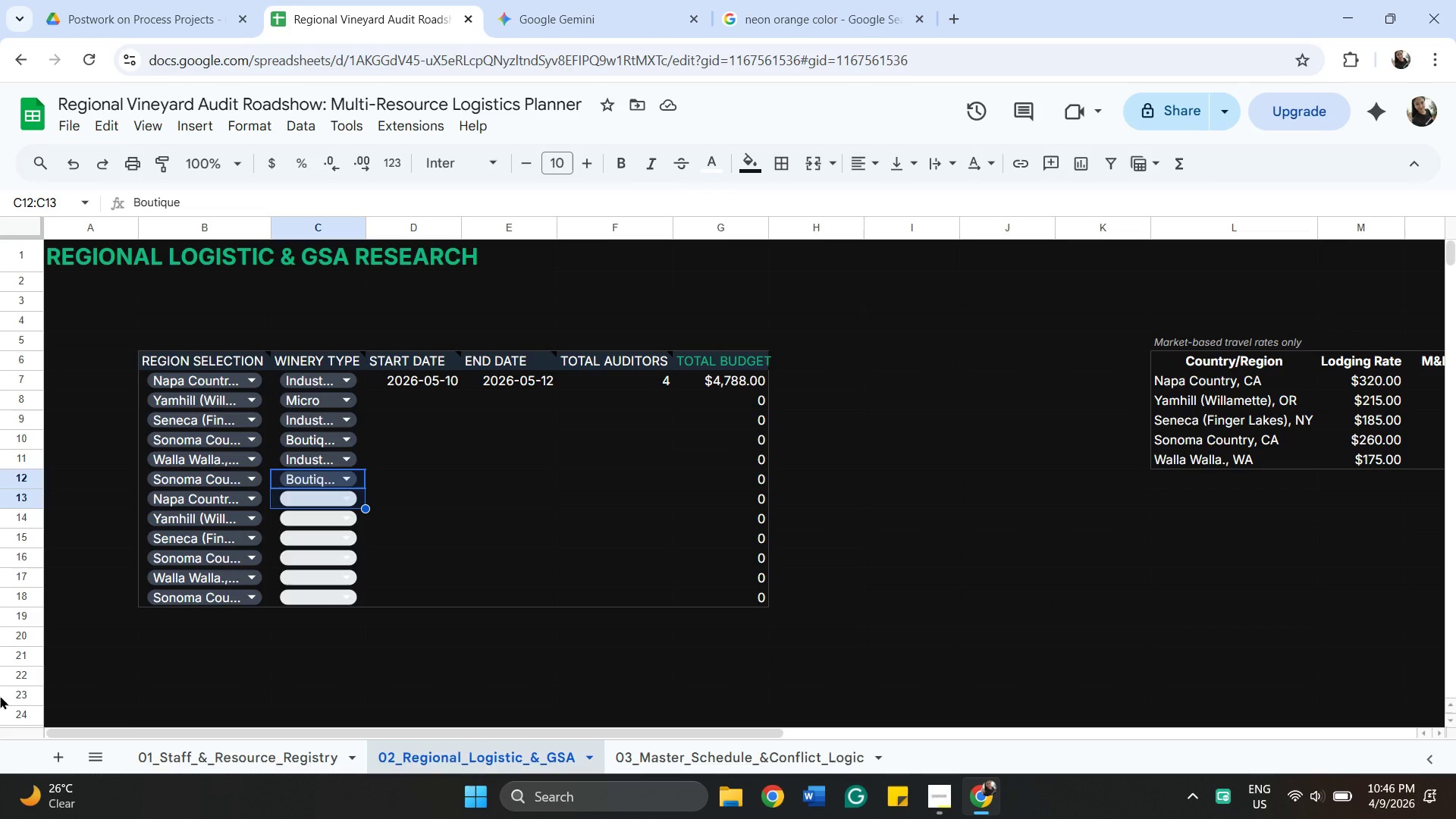 
wait(22.16)
 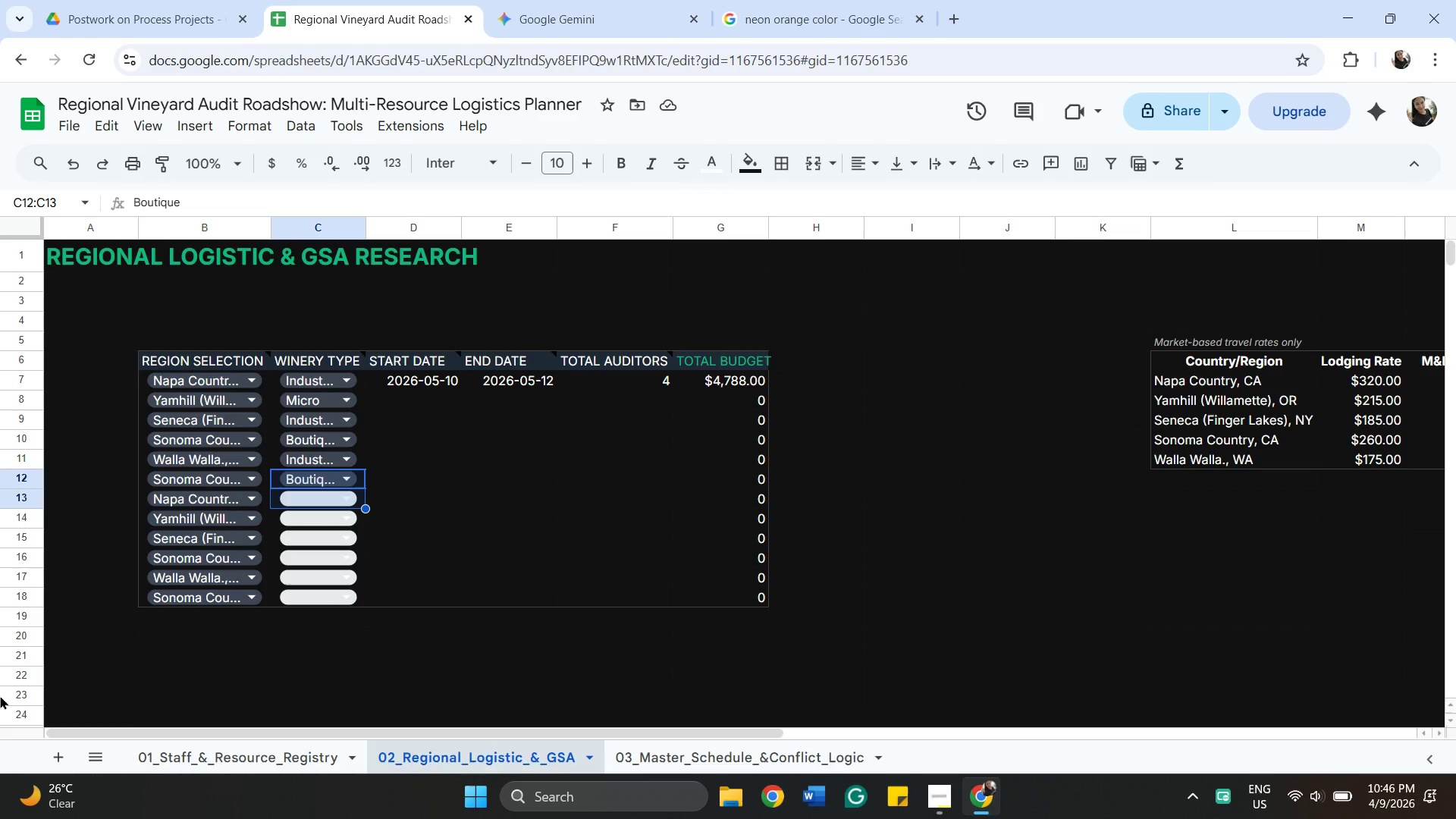 
left_click([344, 492])
 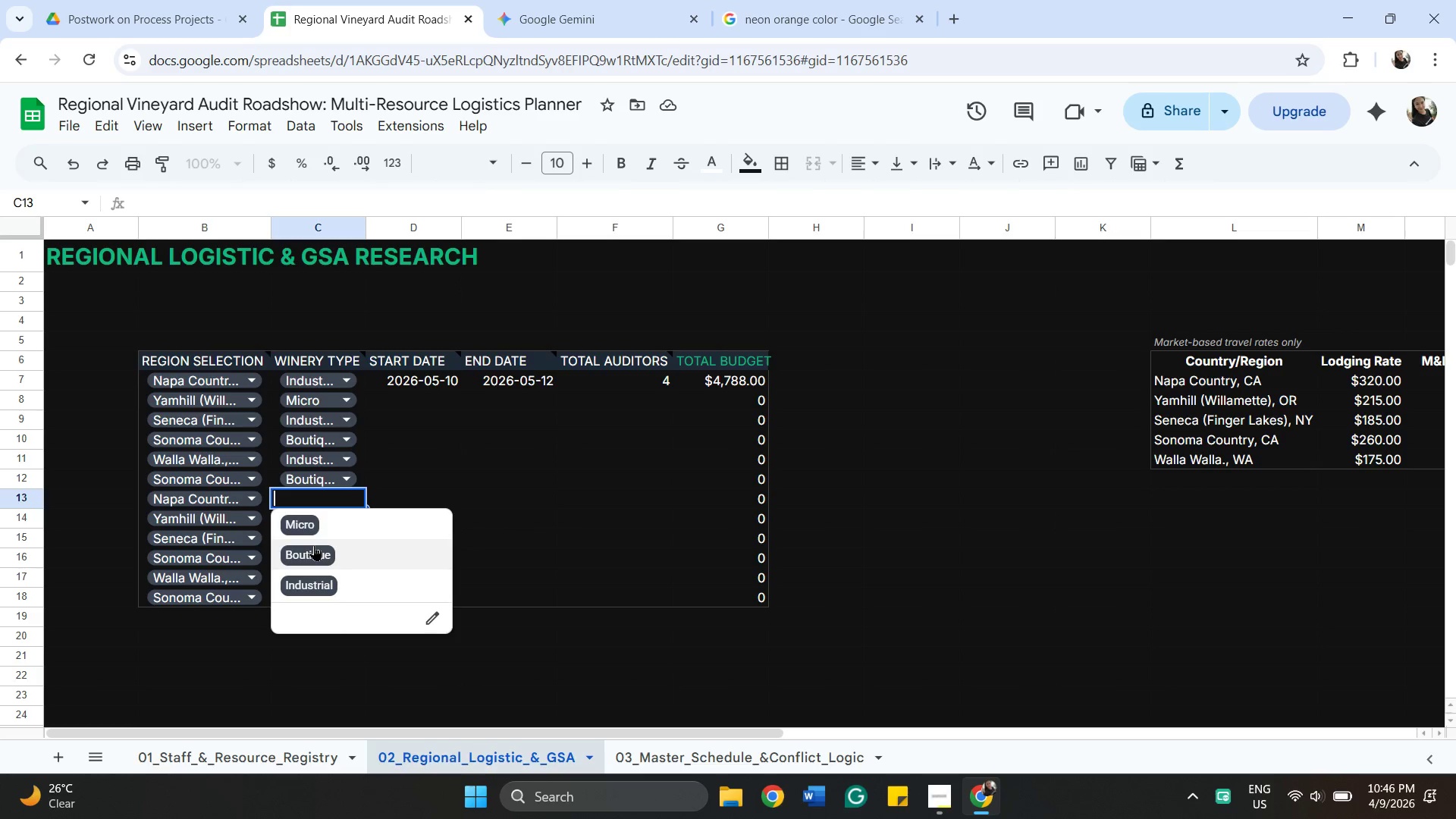 
left_click([315, 548])
 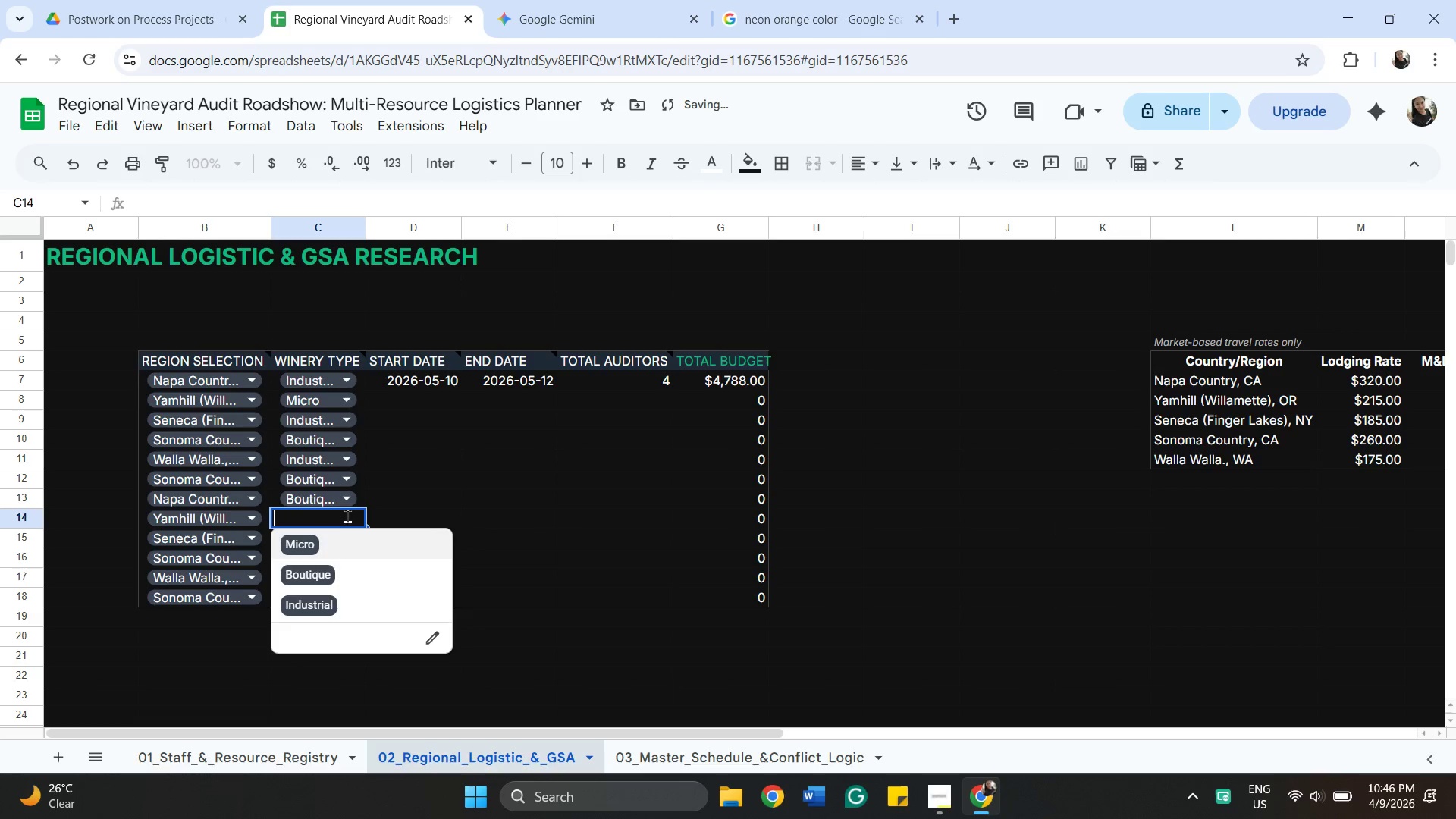 
left_click([336, 576])
 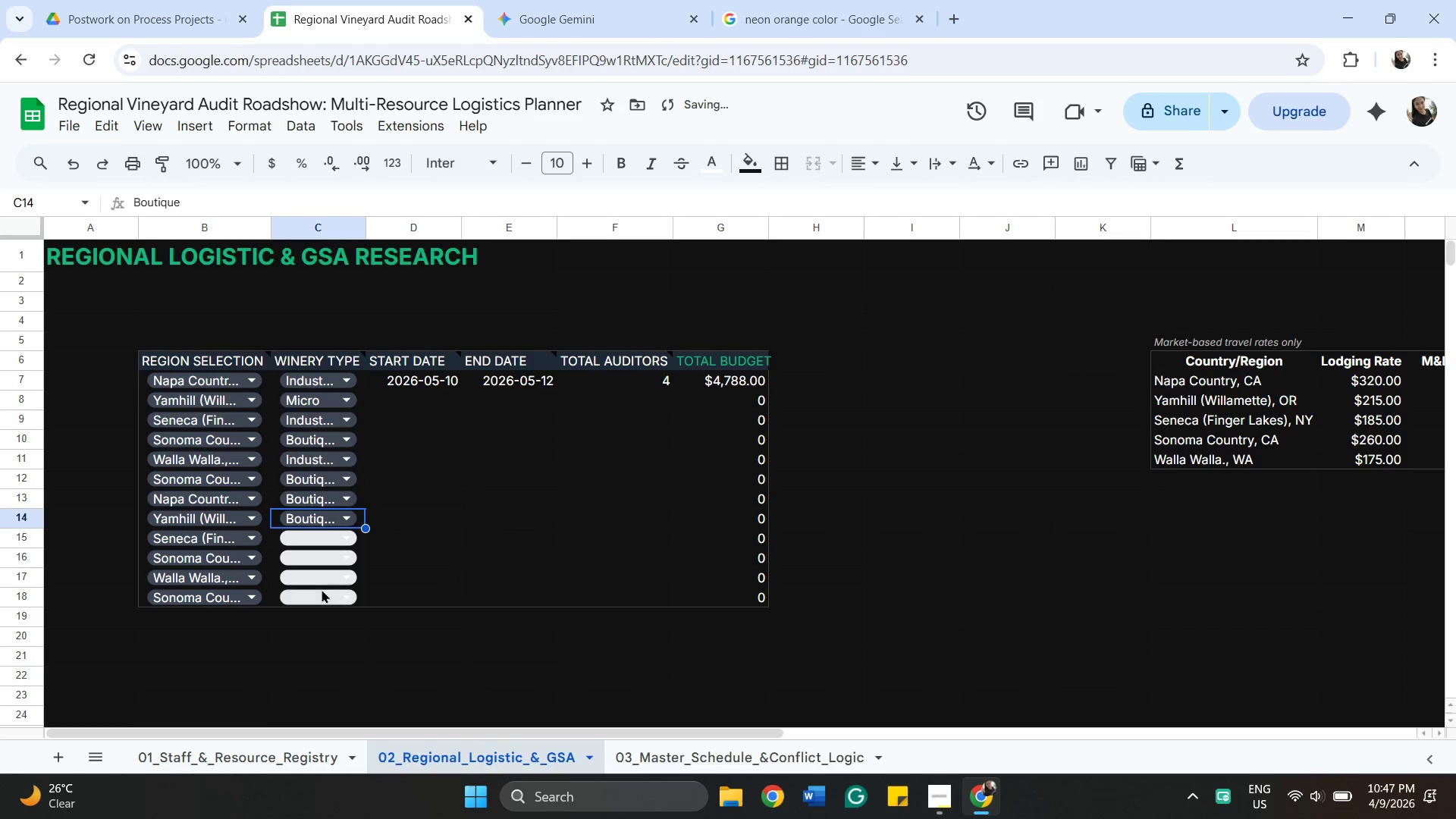 
left_click([322, 589])
 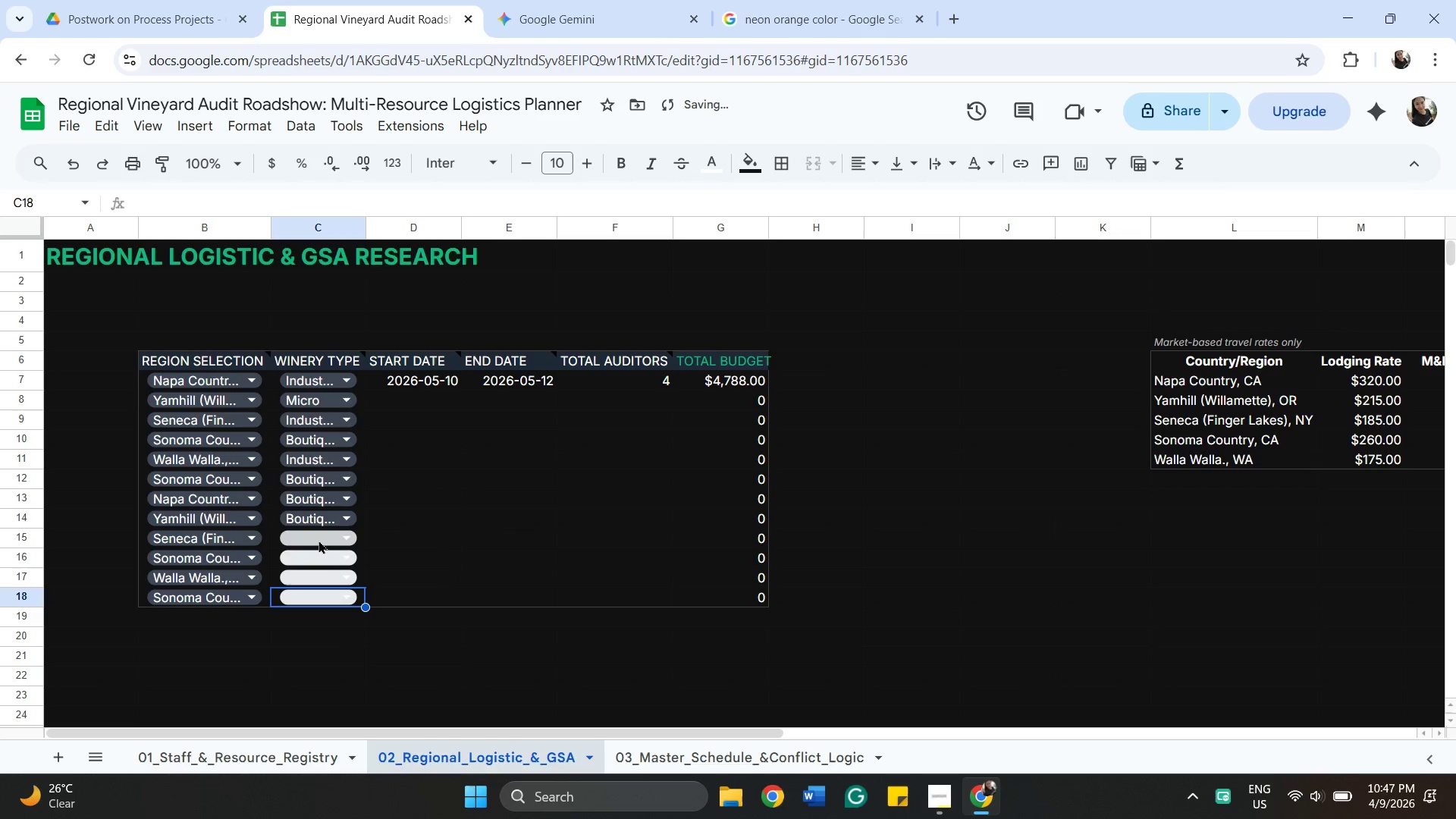 
left_click([318, 533])
 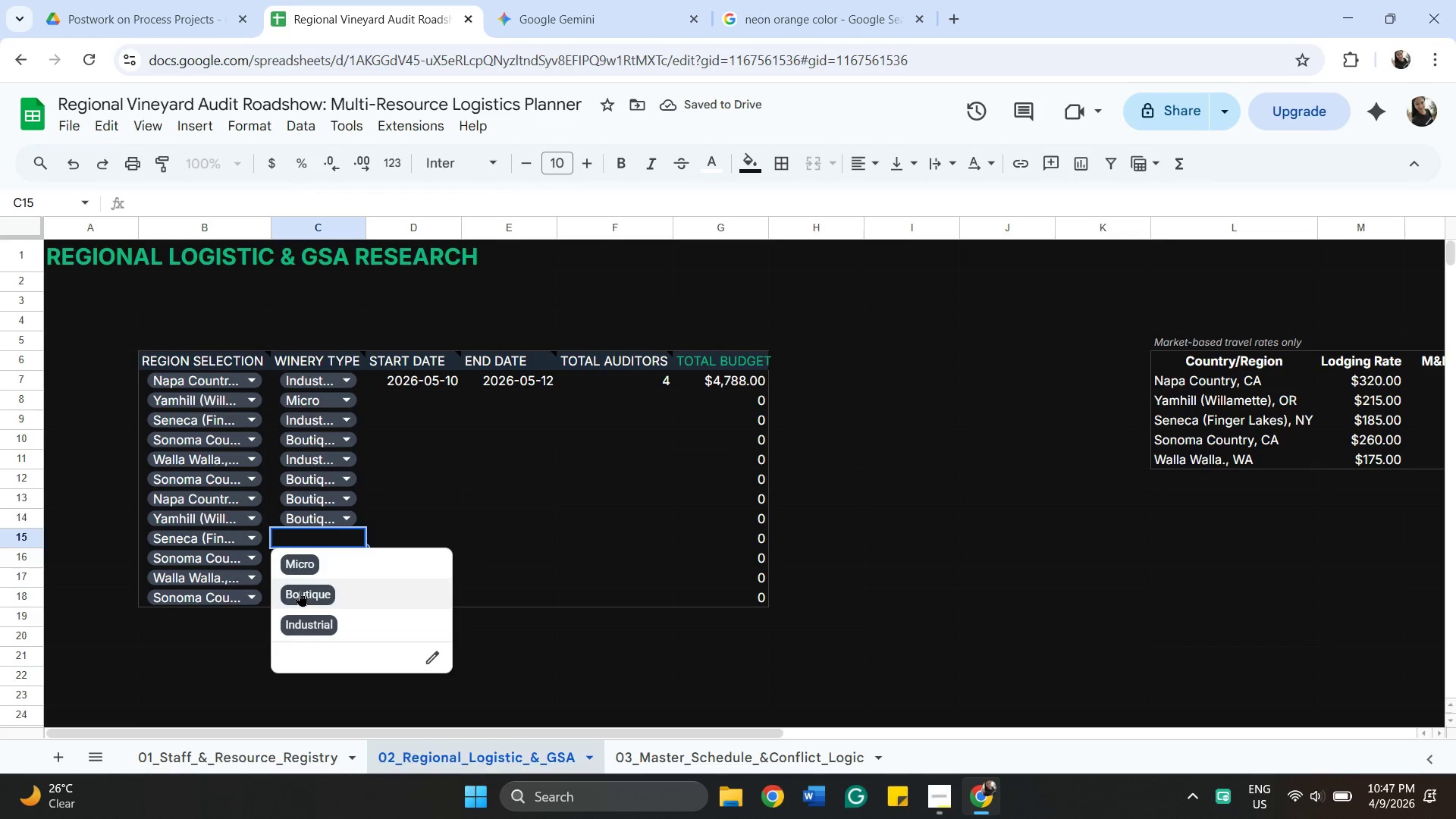 
left_click([300, 591])
 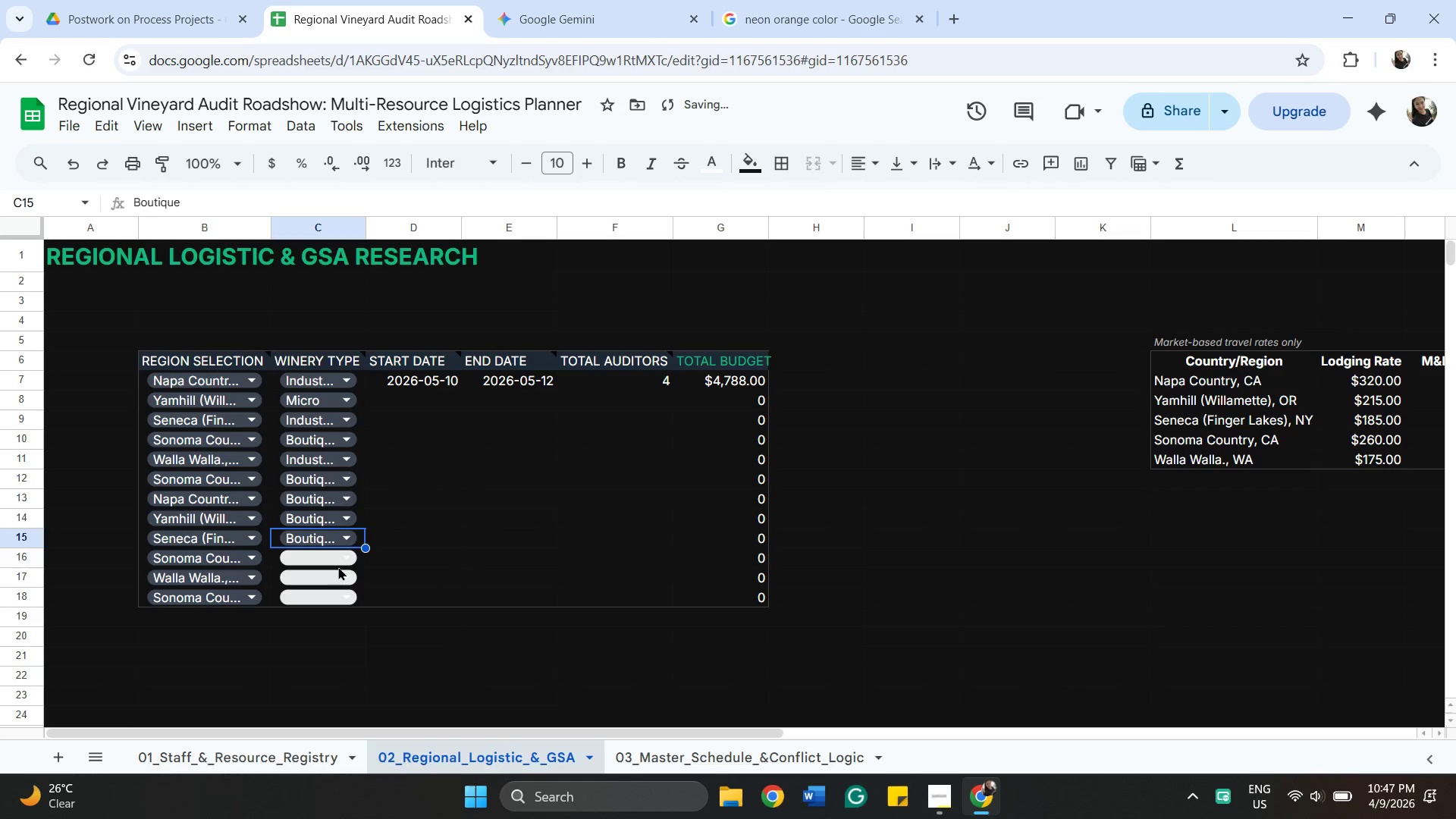 
left_click([338, 566])
 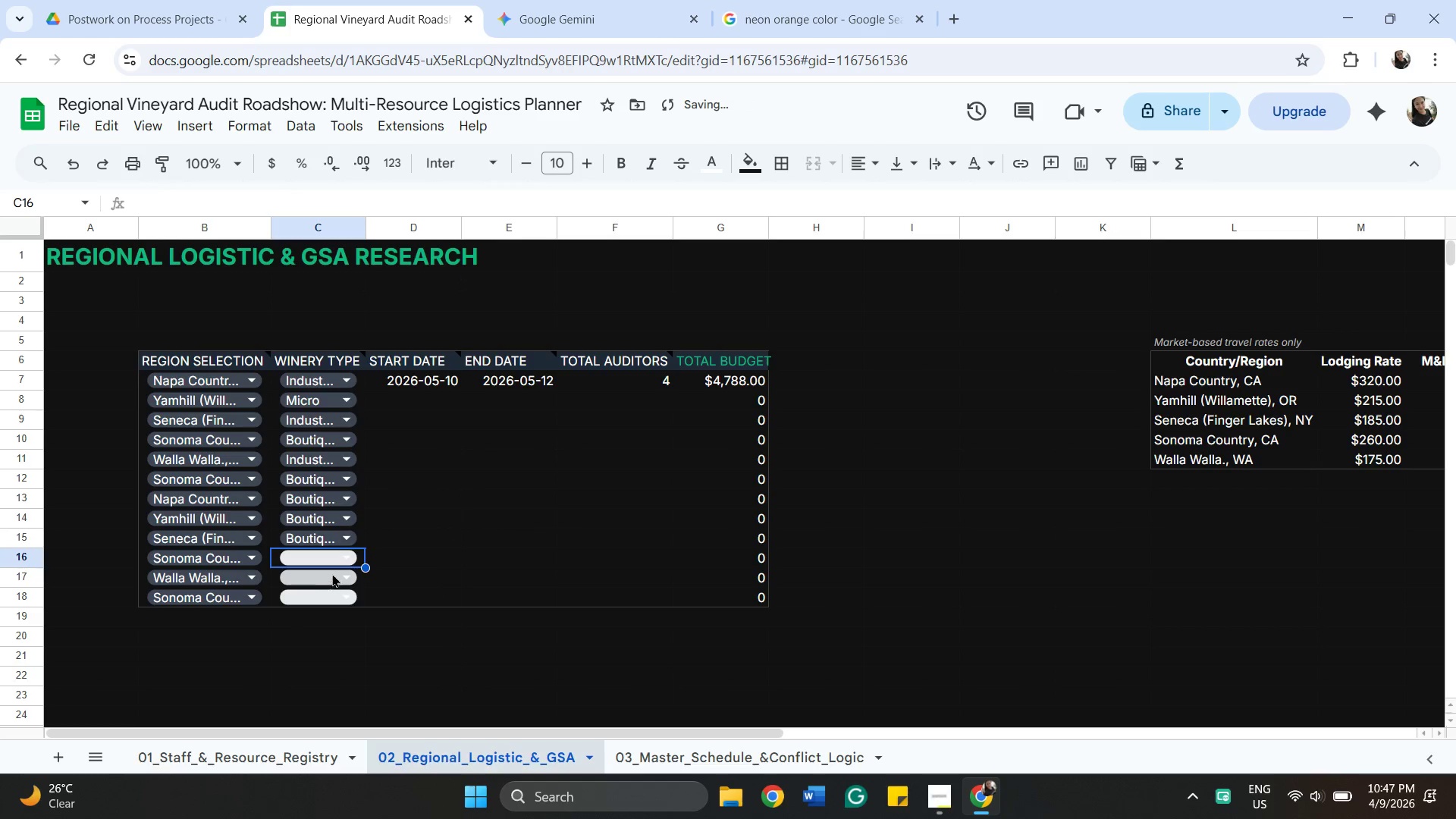 
left_click([332, 573])
 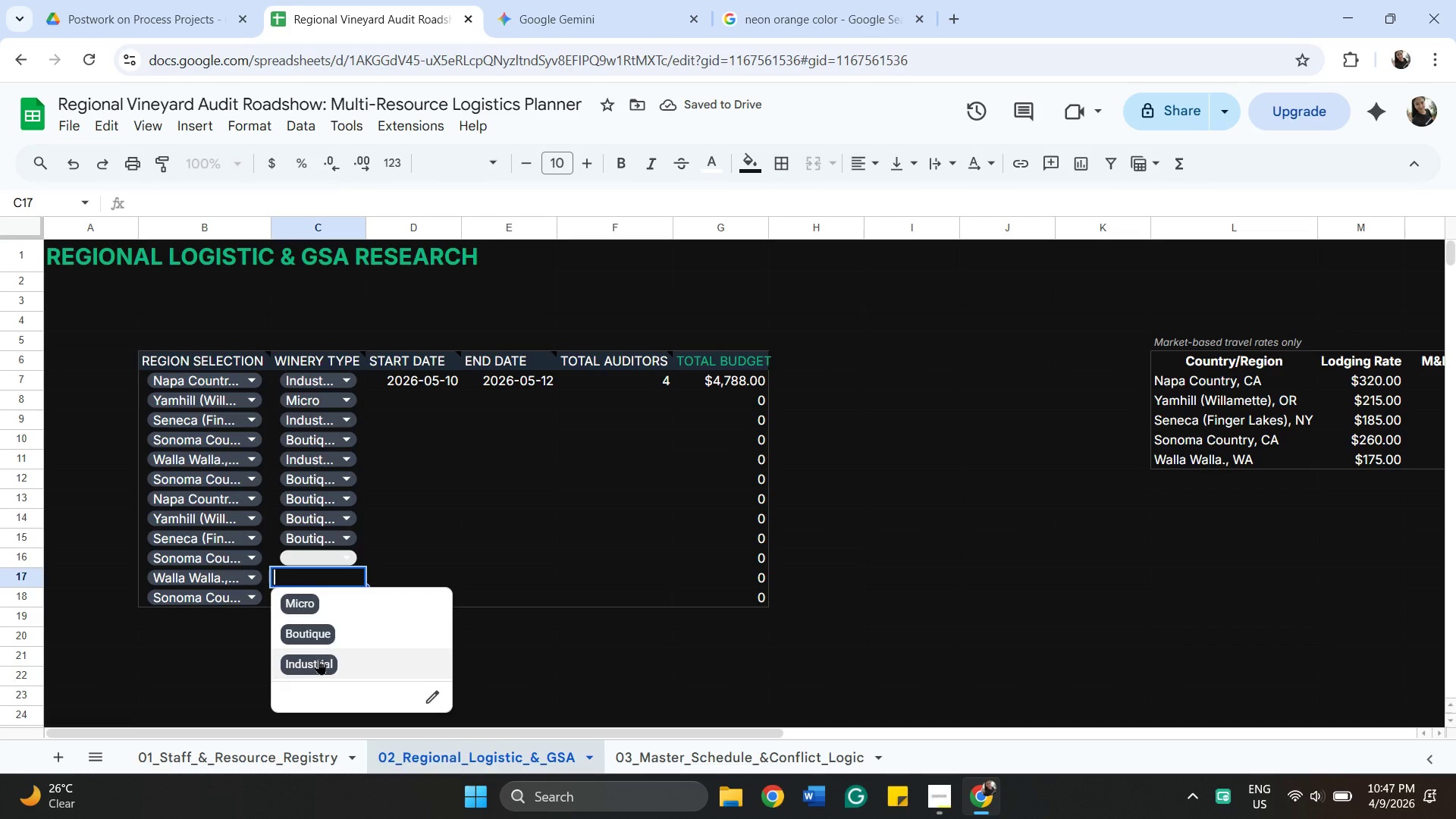 
left_click([318, 659])
 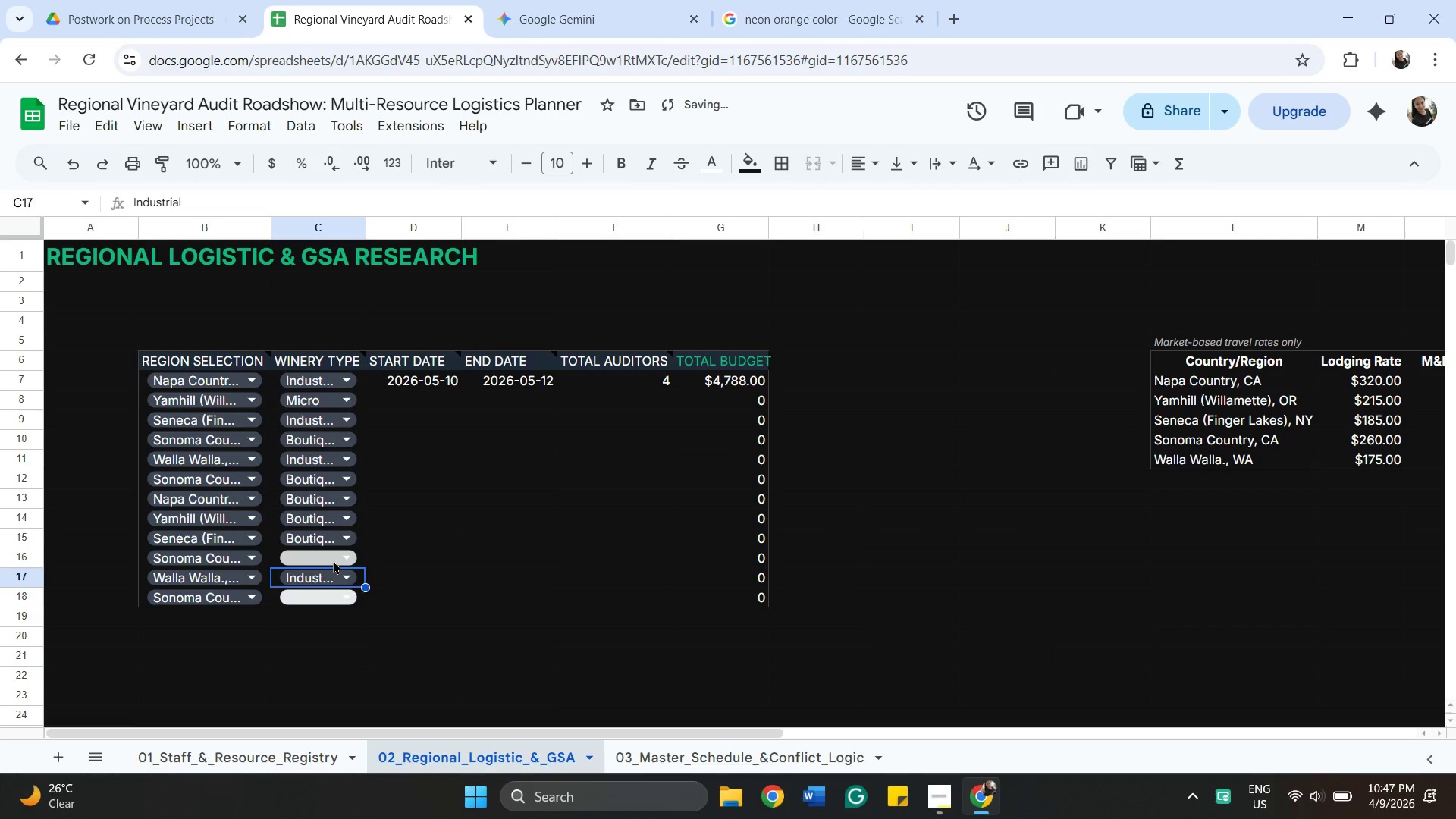 
left_click([333, 560])
 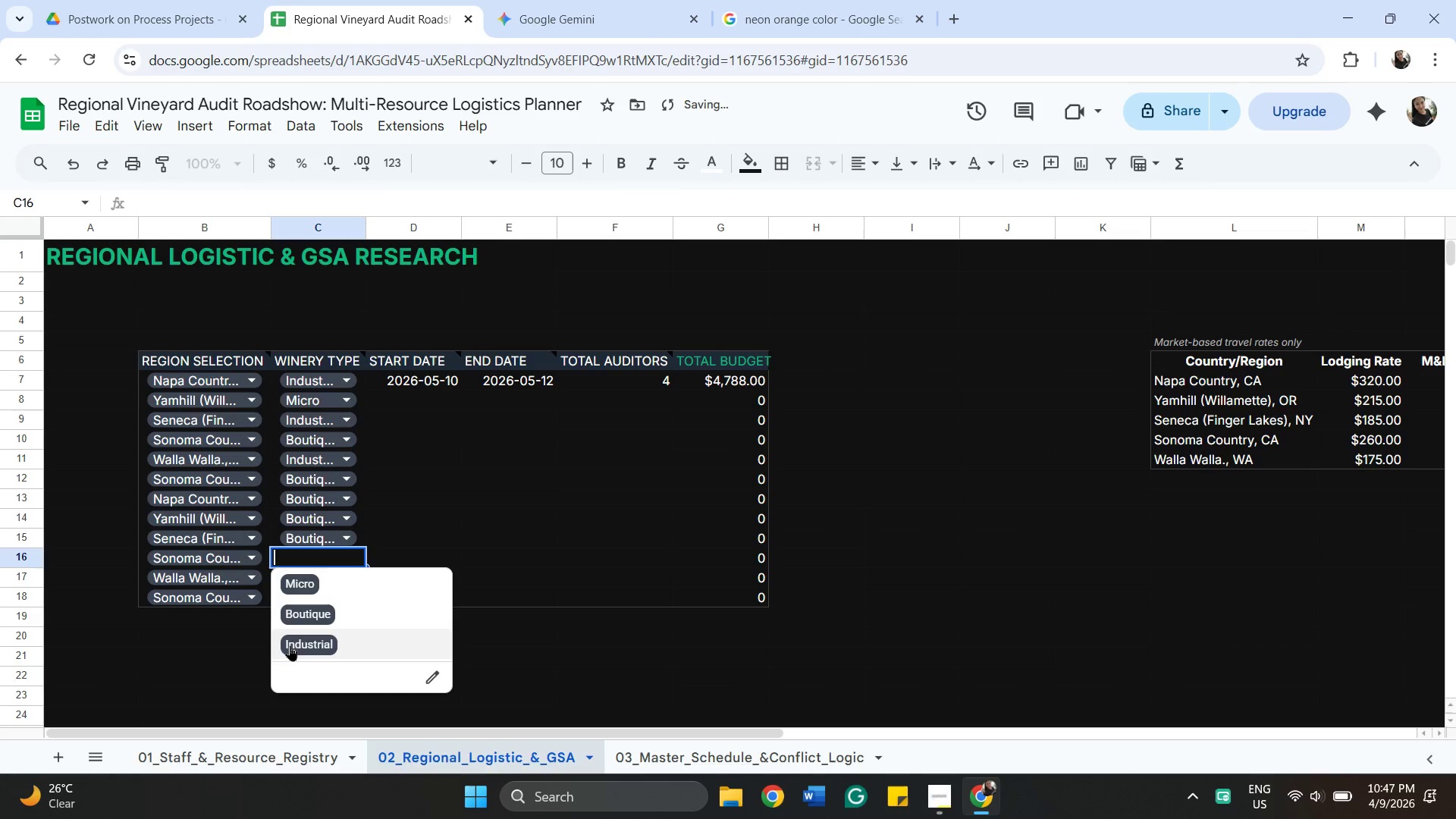 
left_click([290, 645])
 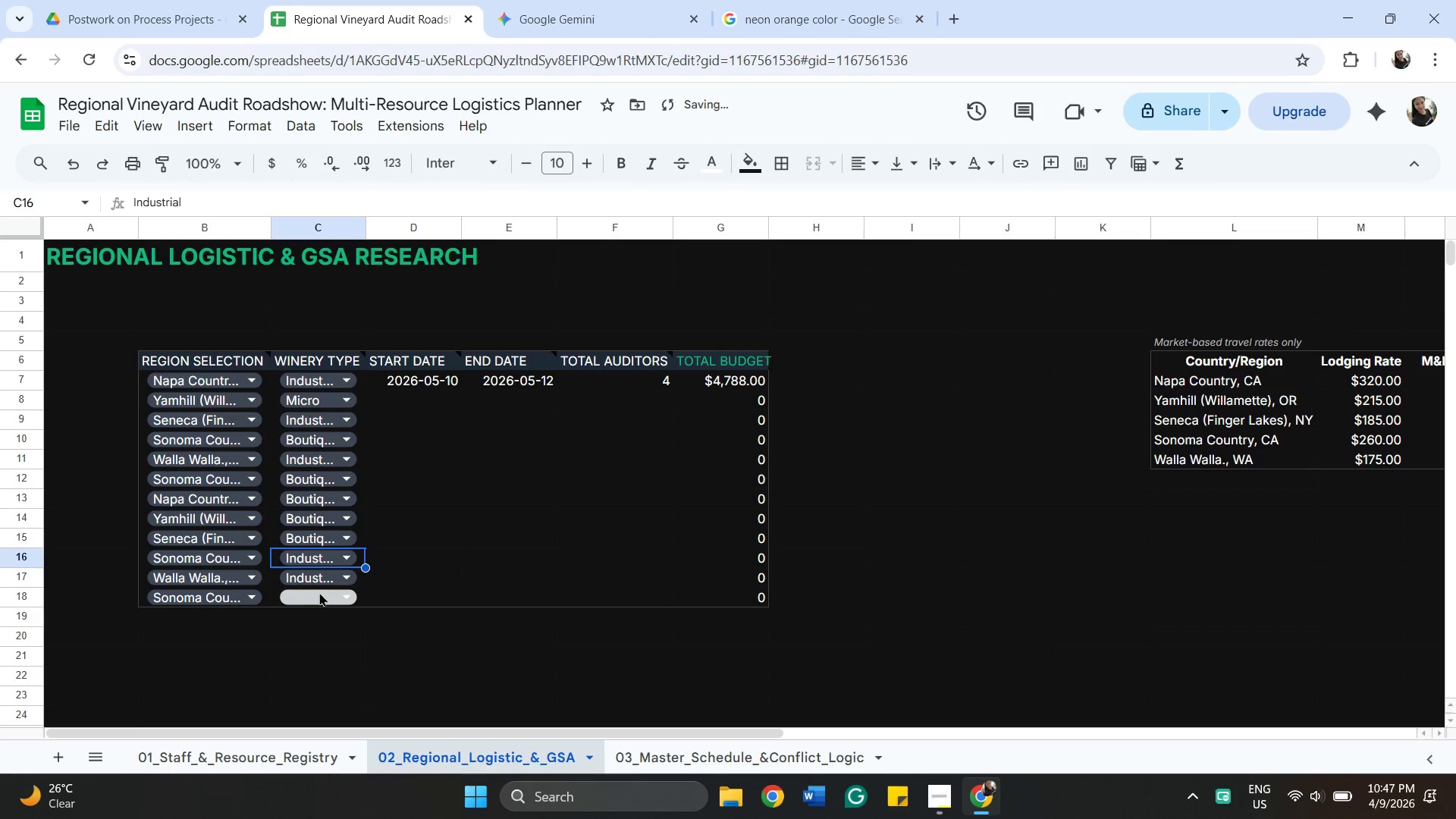 
left_click([319, 592])
 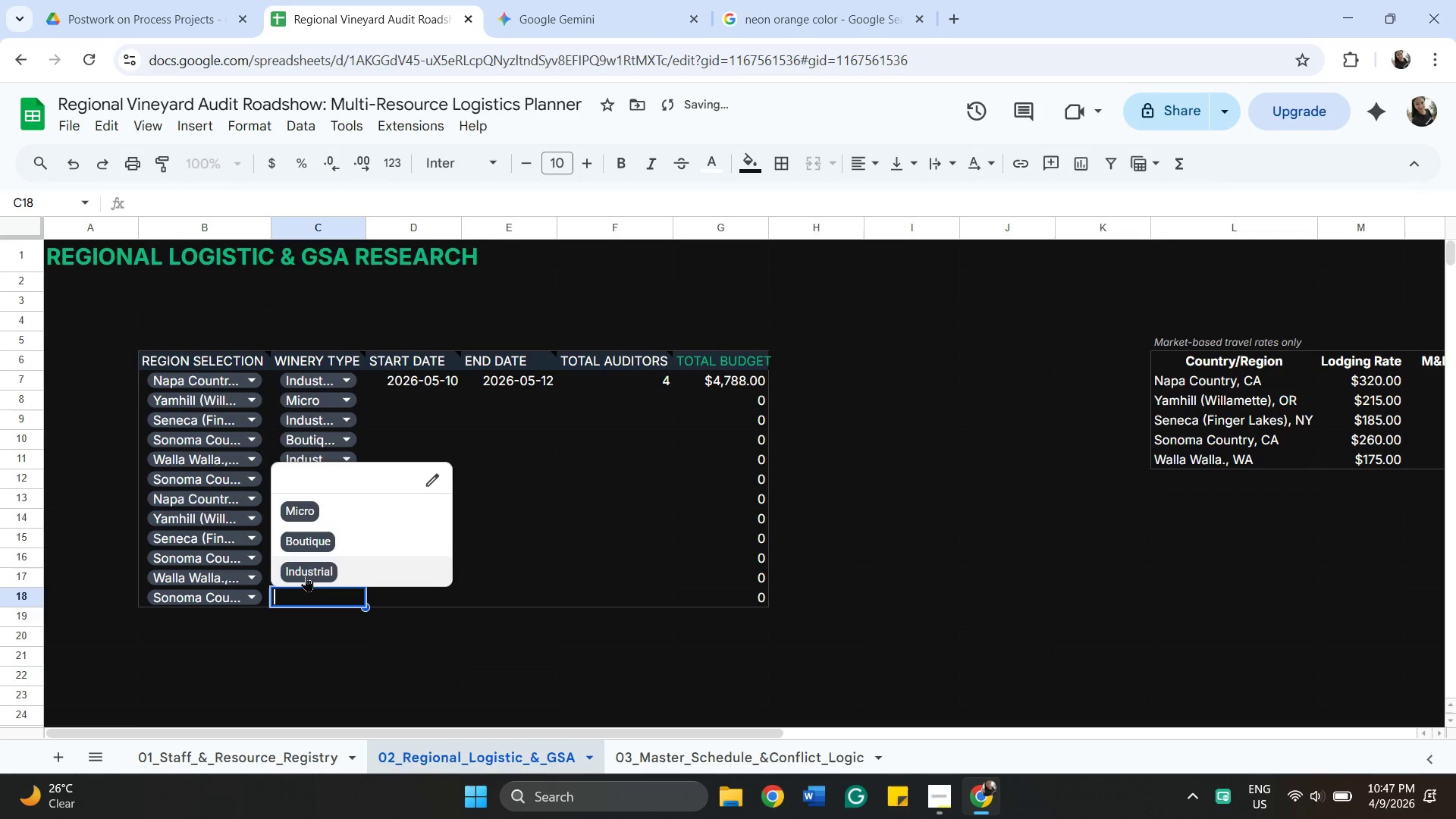 
left_click([306, 576])
 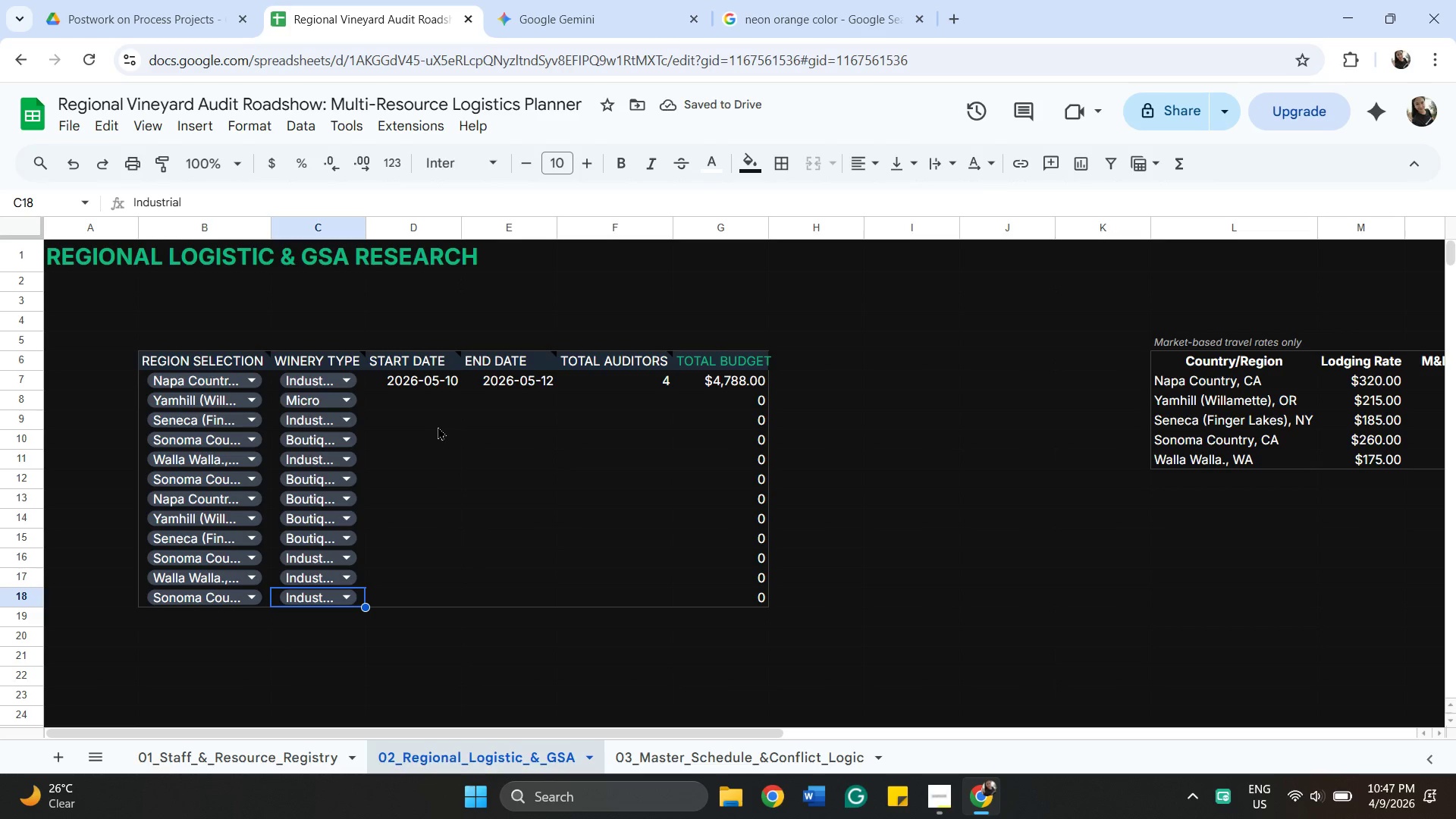 
left_click([439, 410])
 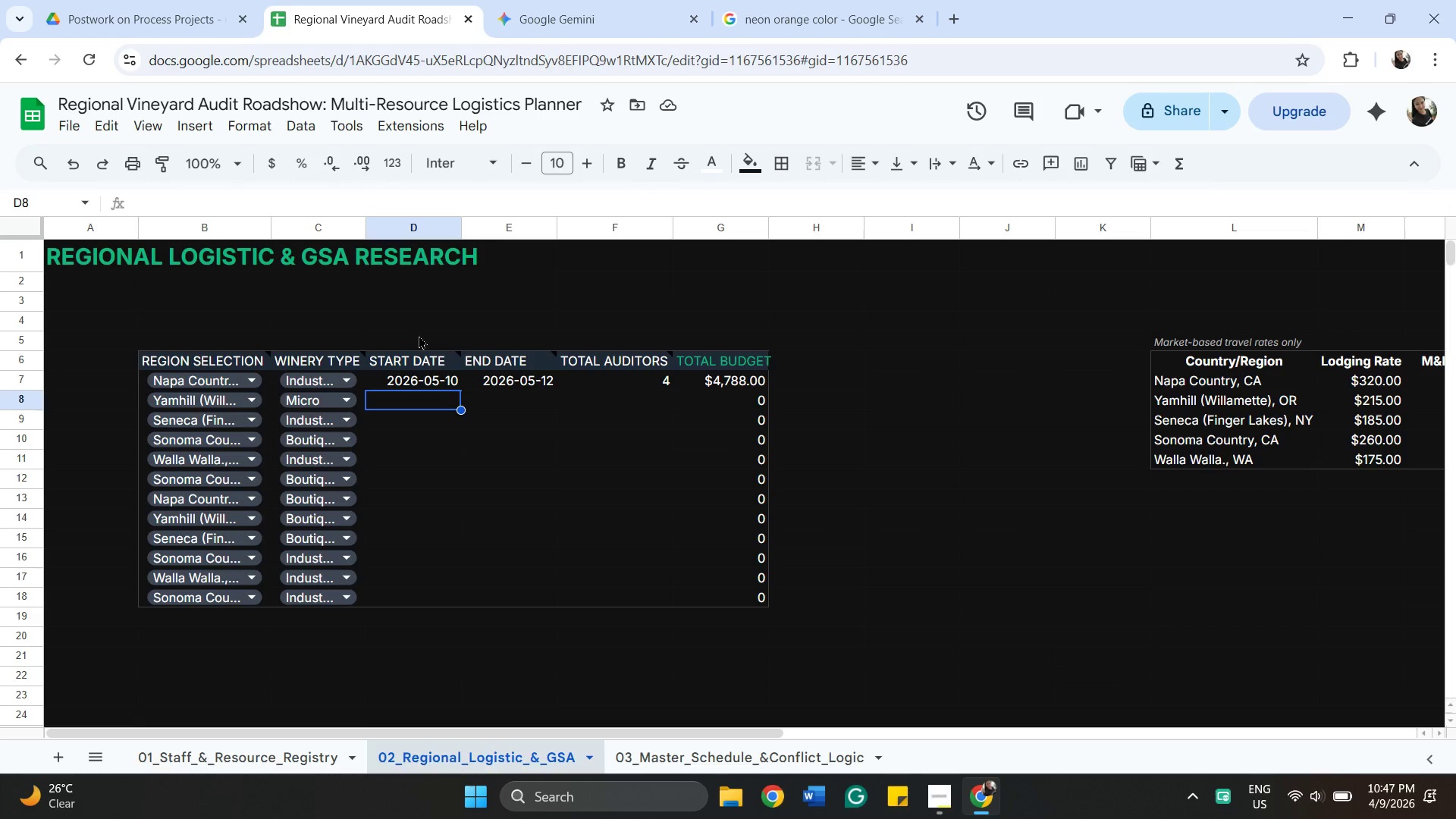 
wait(6.34)
 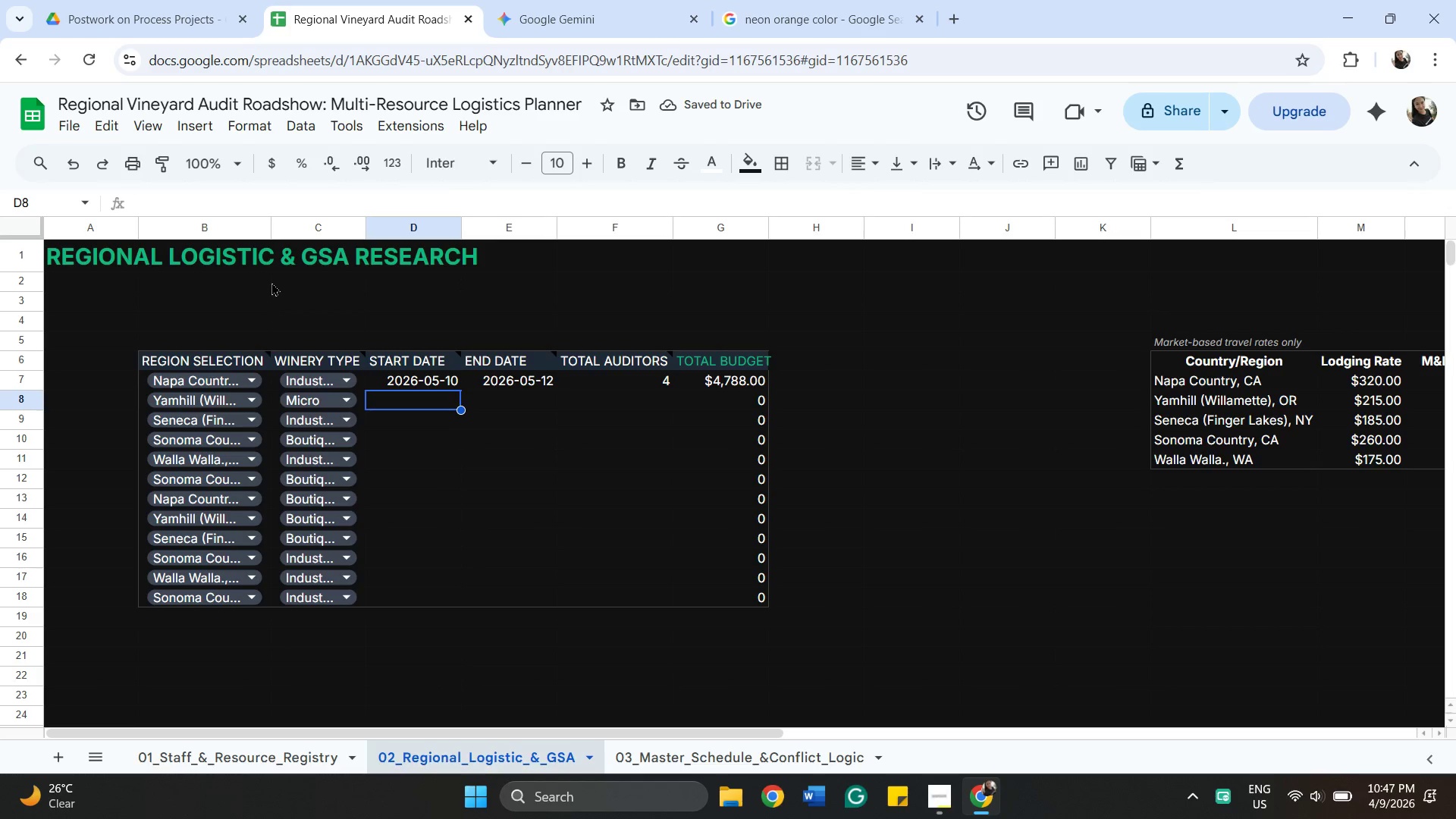 
left_click([416, 346])
 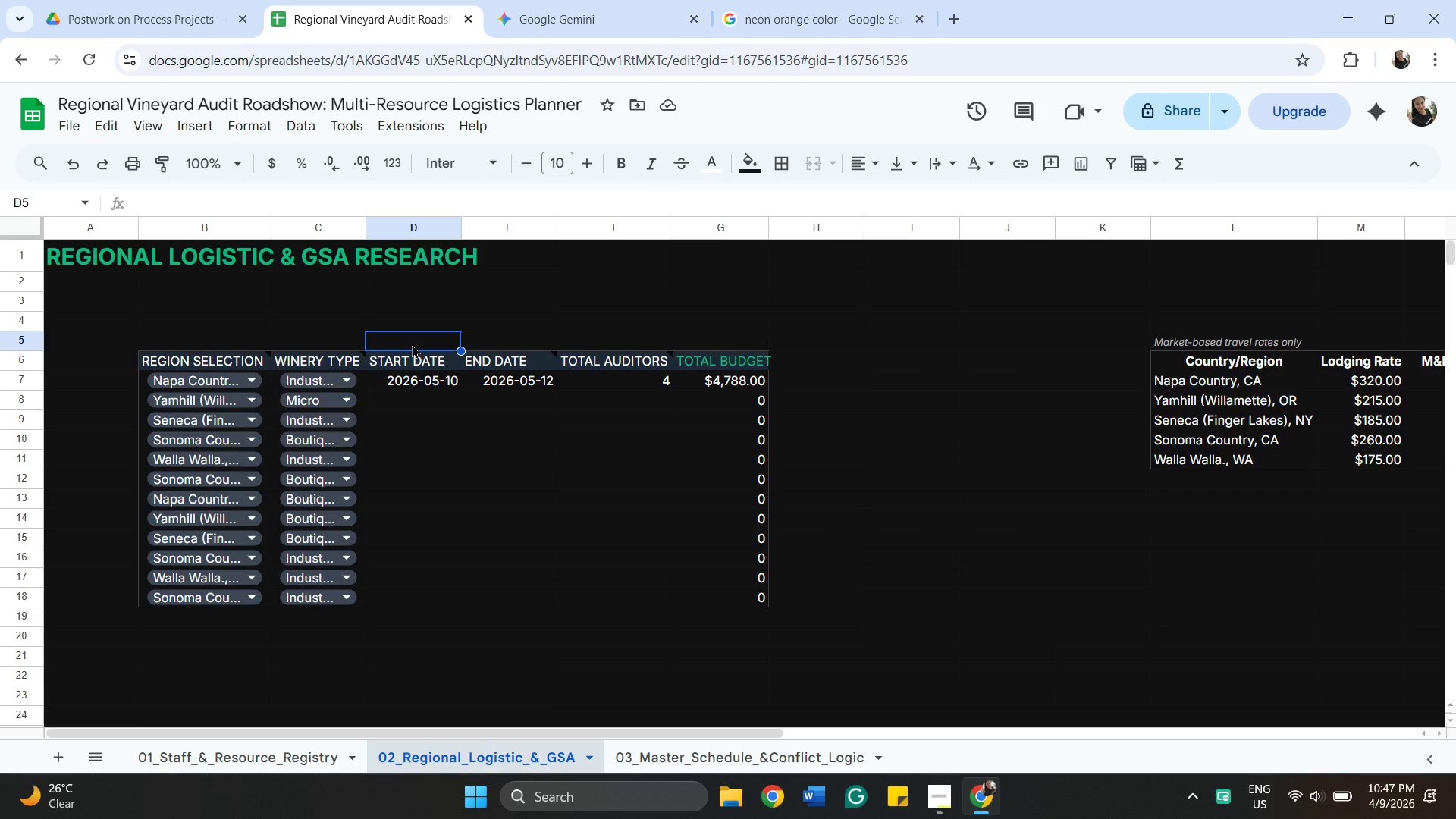 
type(manua)
key(Backspace)
key(Backspace)
key(Backspace)
key(Backspace)
 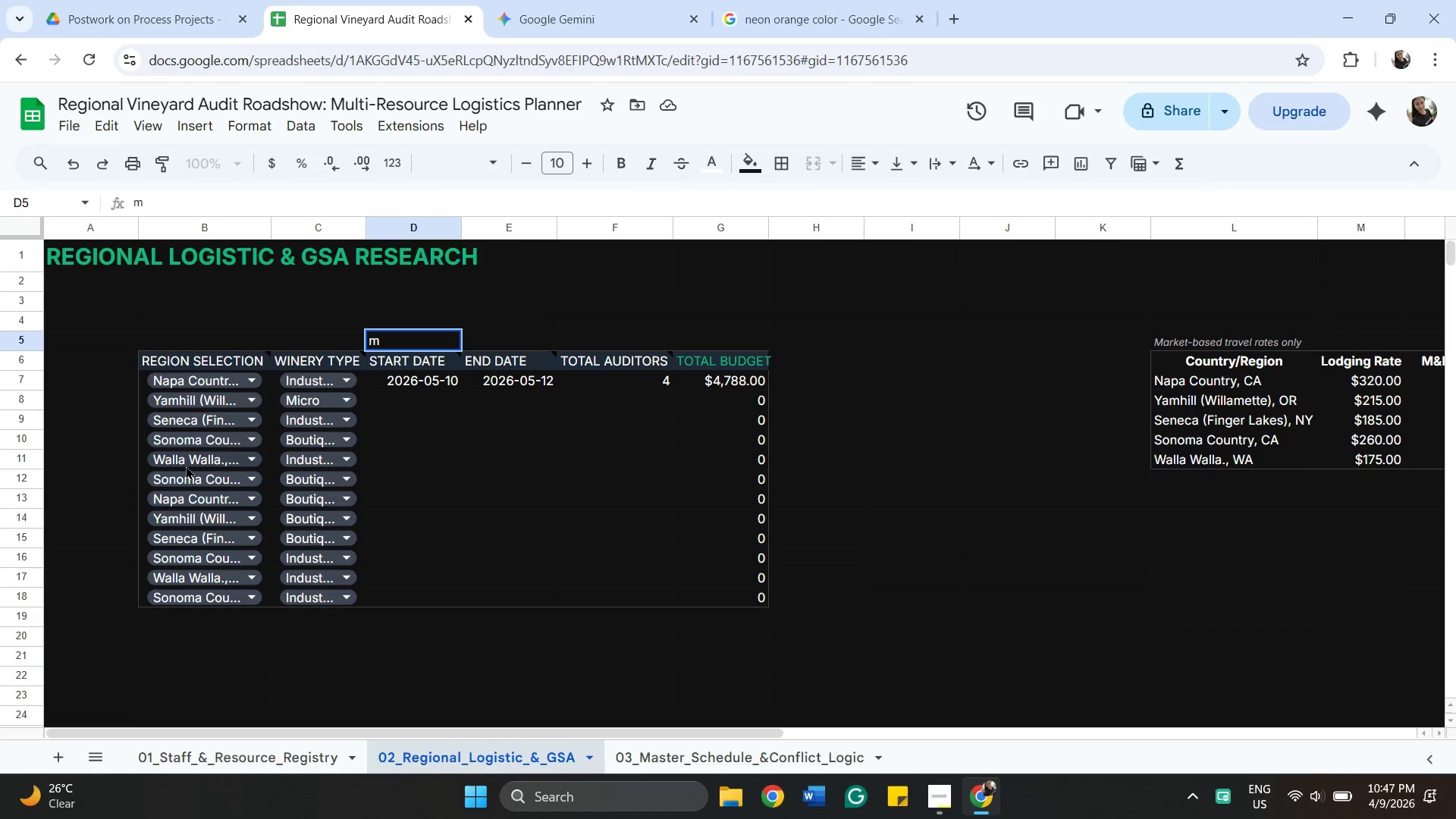 
key(Backspace)
 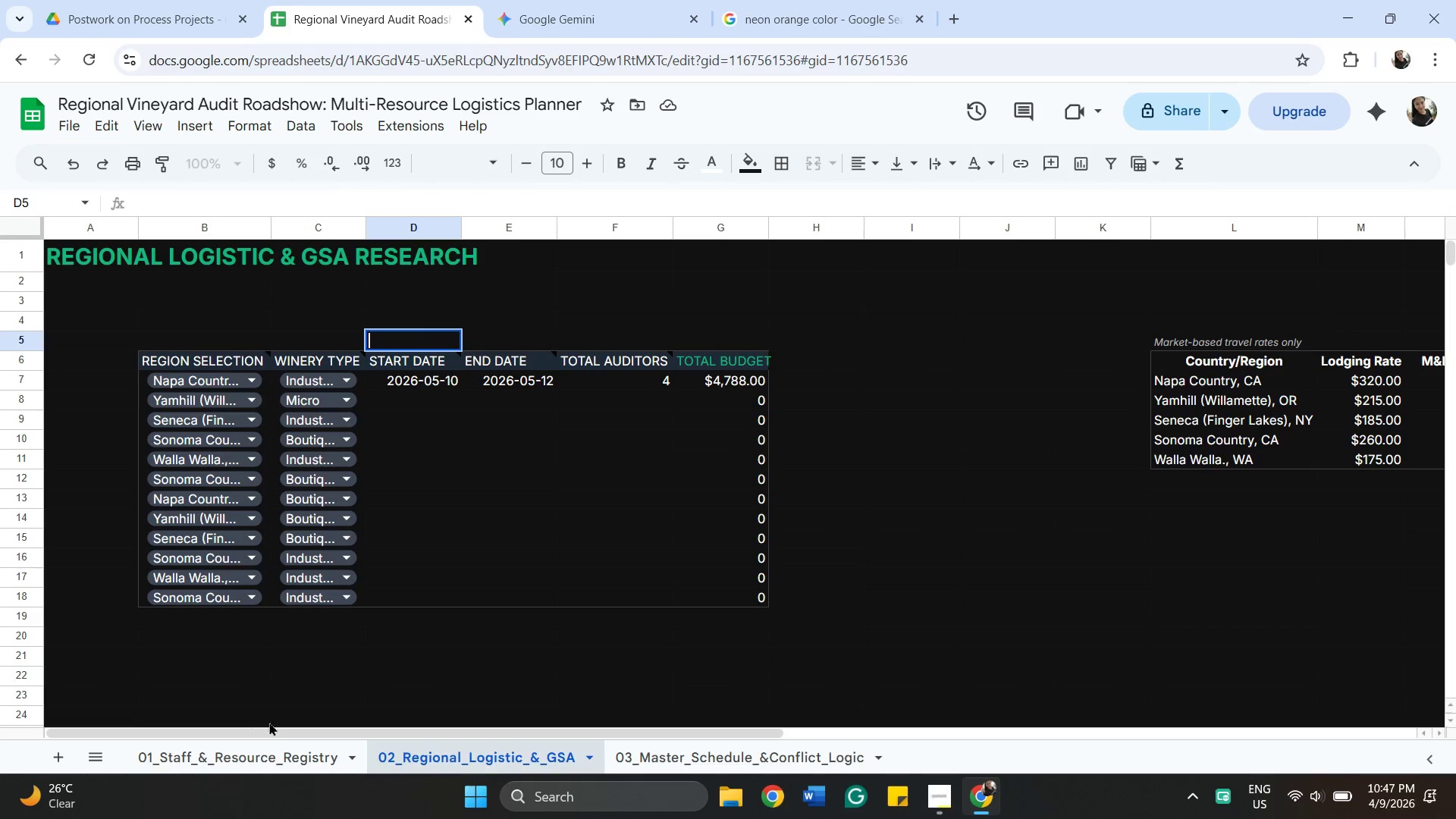 
left_click_drag(start_coordinate=[278, 736], to_coordinate=[303, 735])
 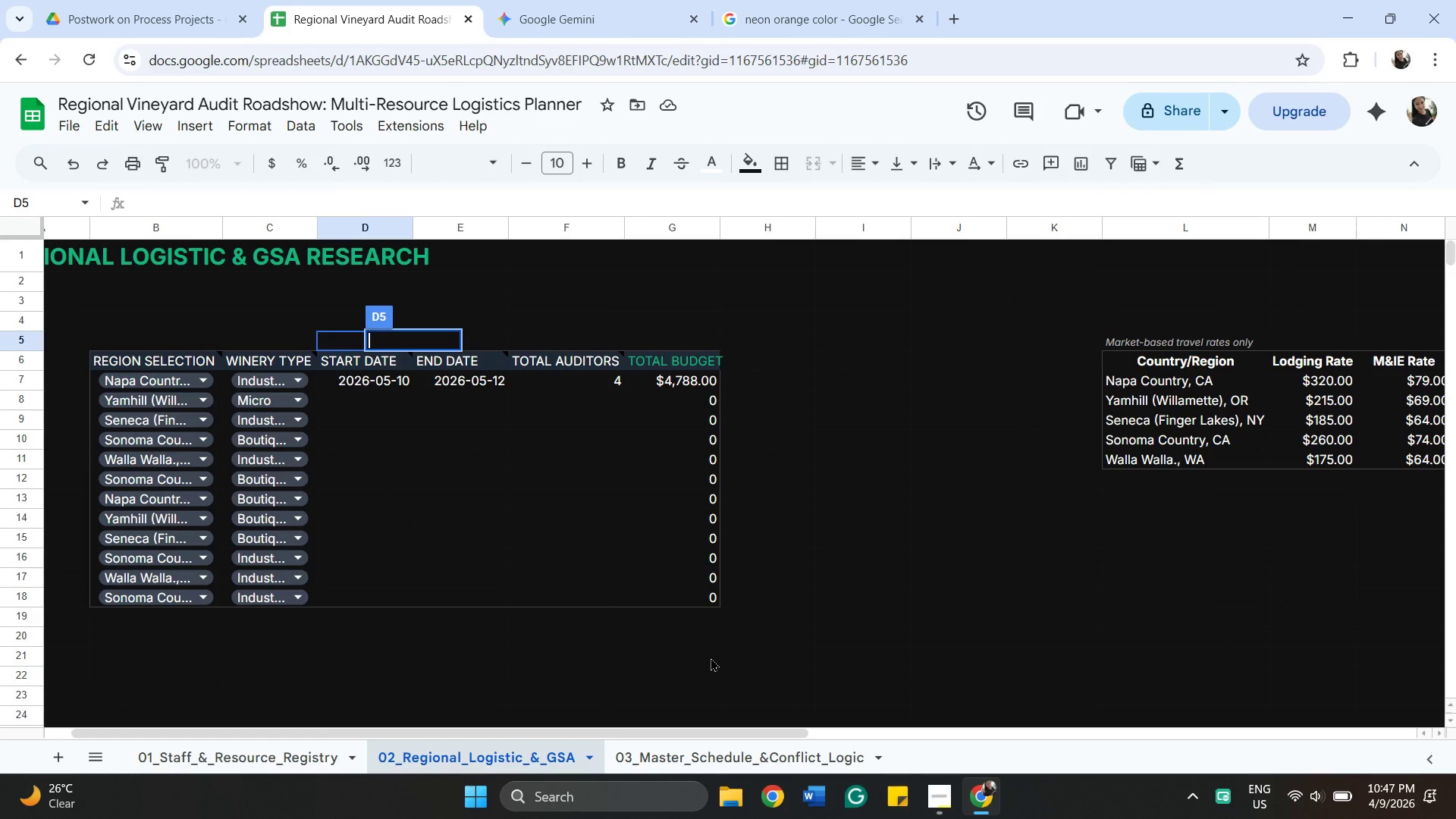 
mouse_move([928, 794])
 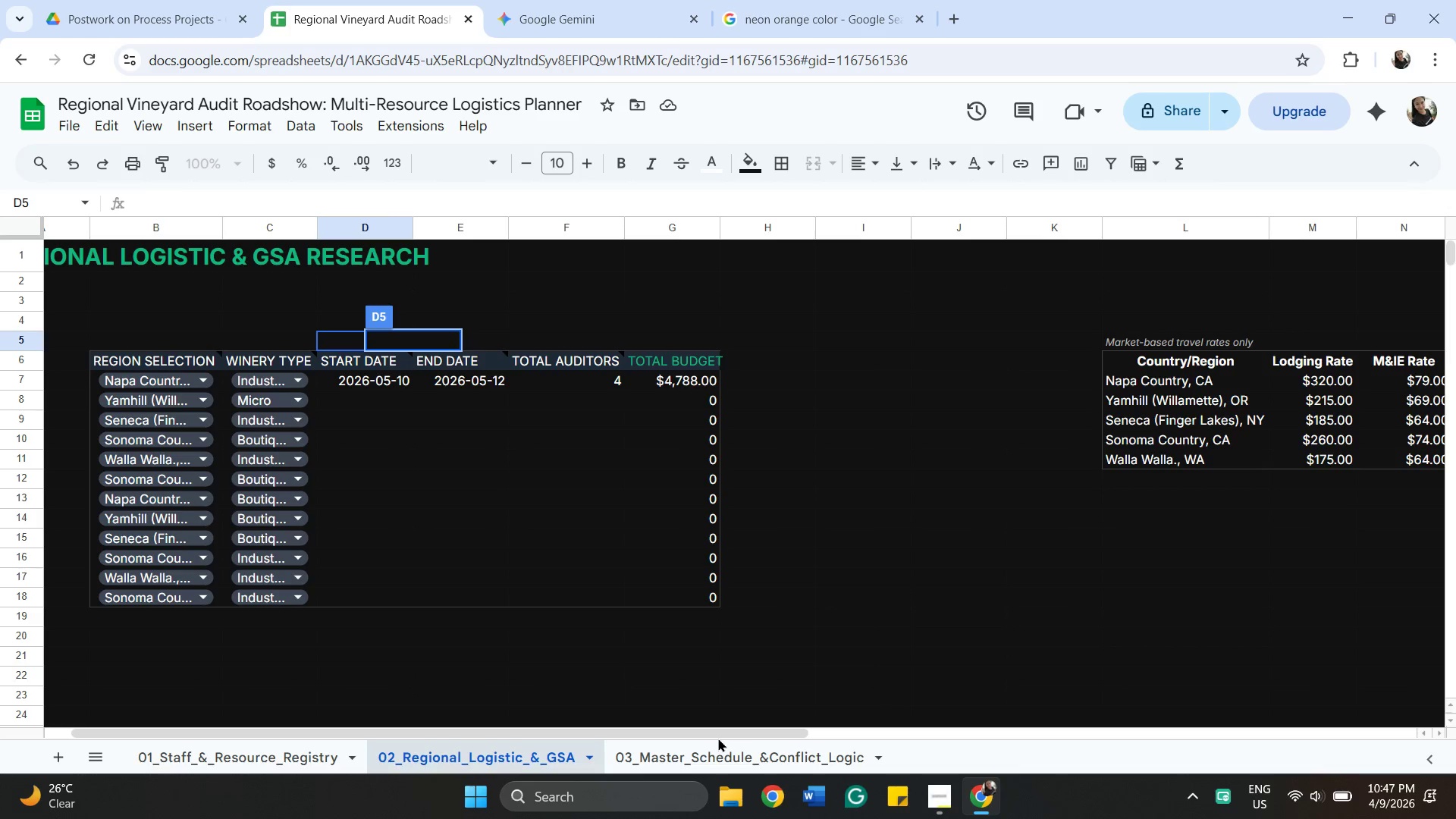 